 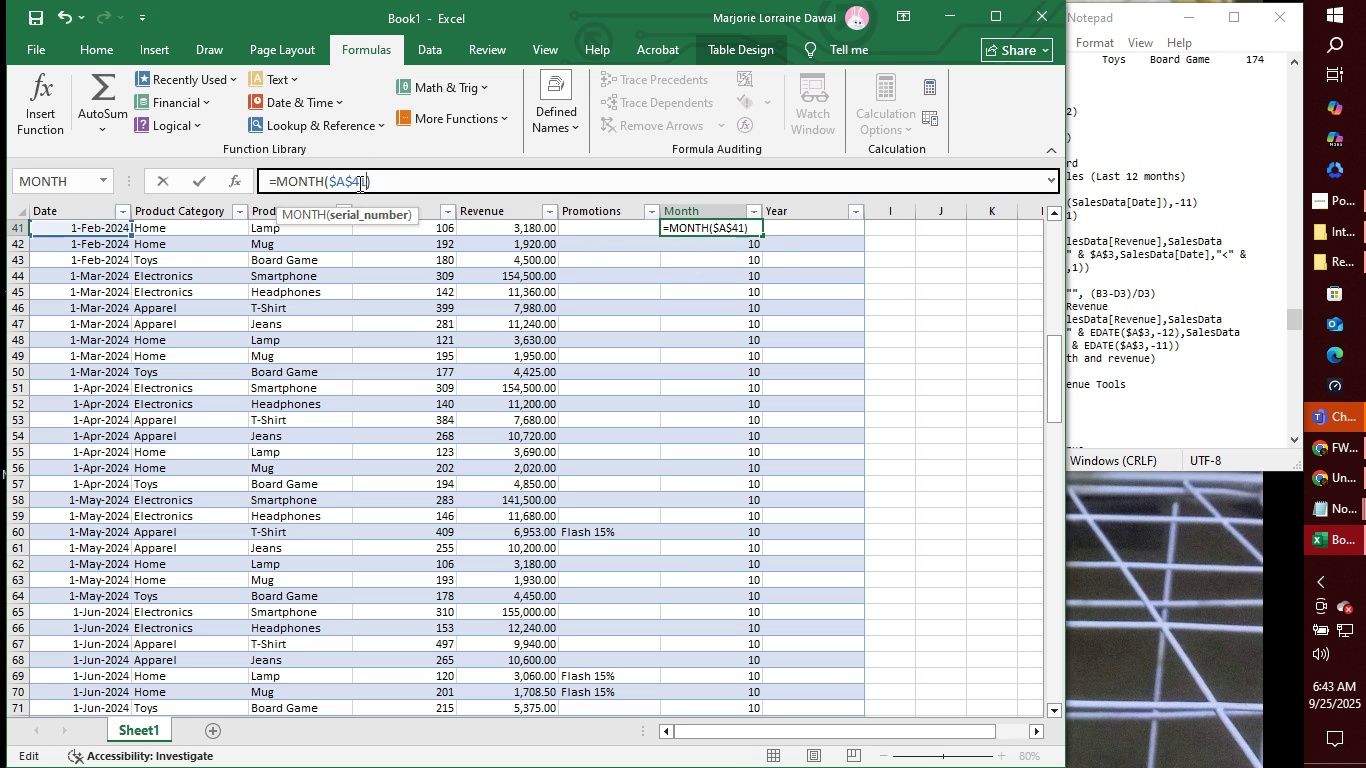 
key(Enter)
 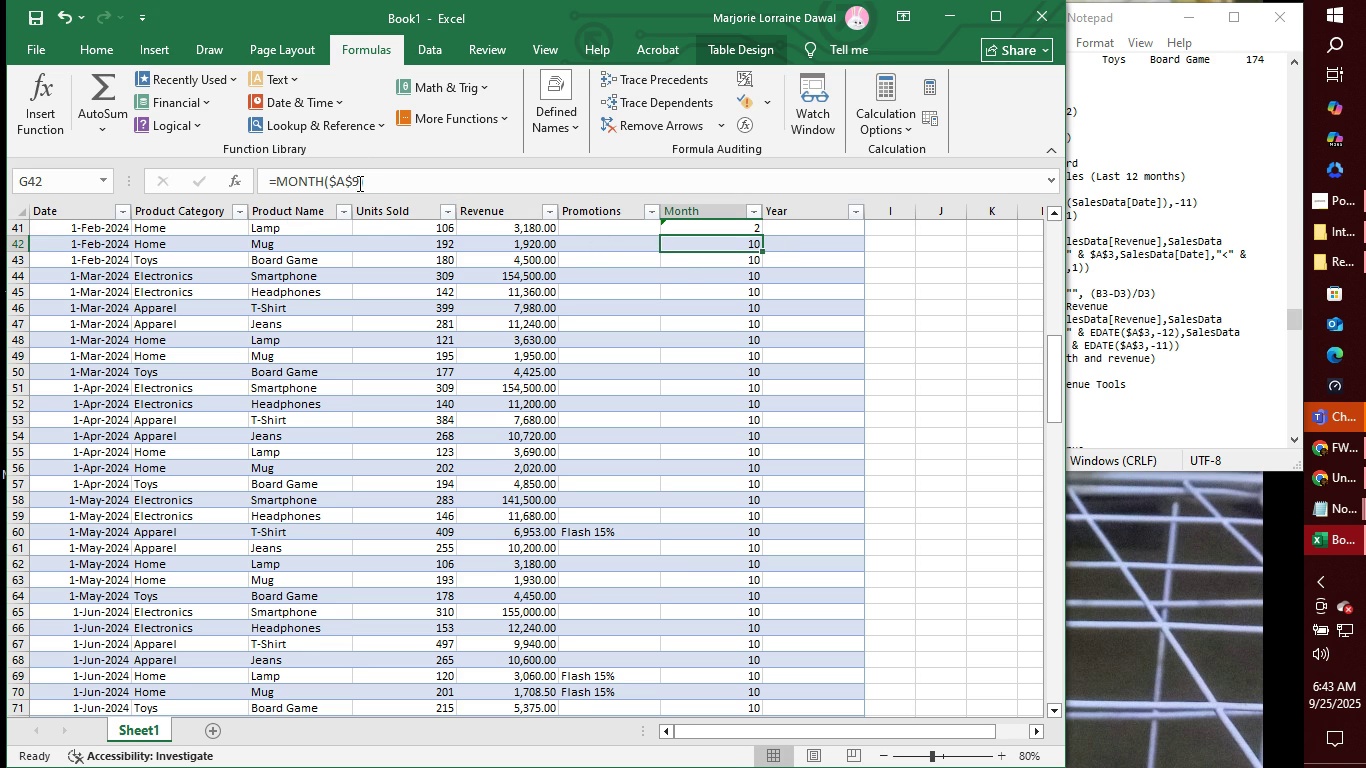 
left_click([358, 183])
 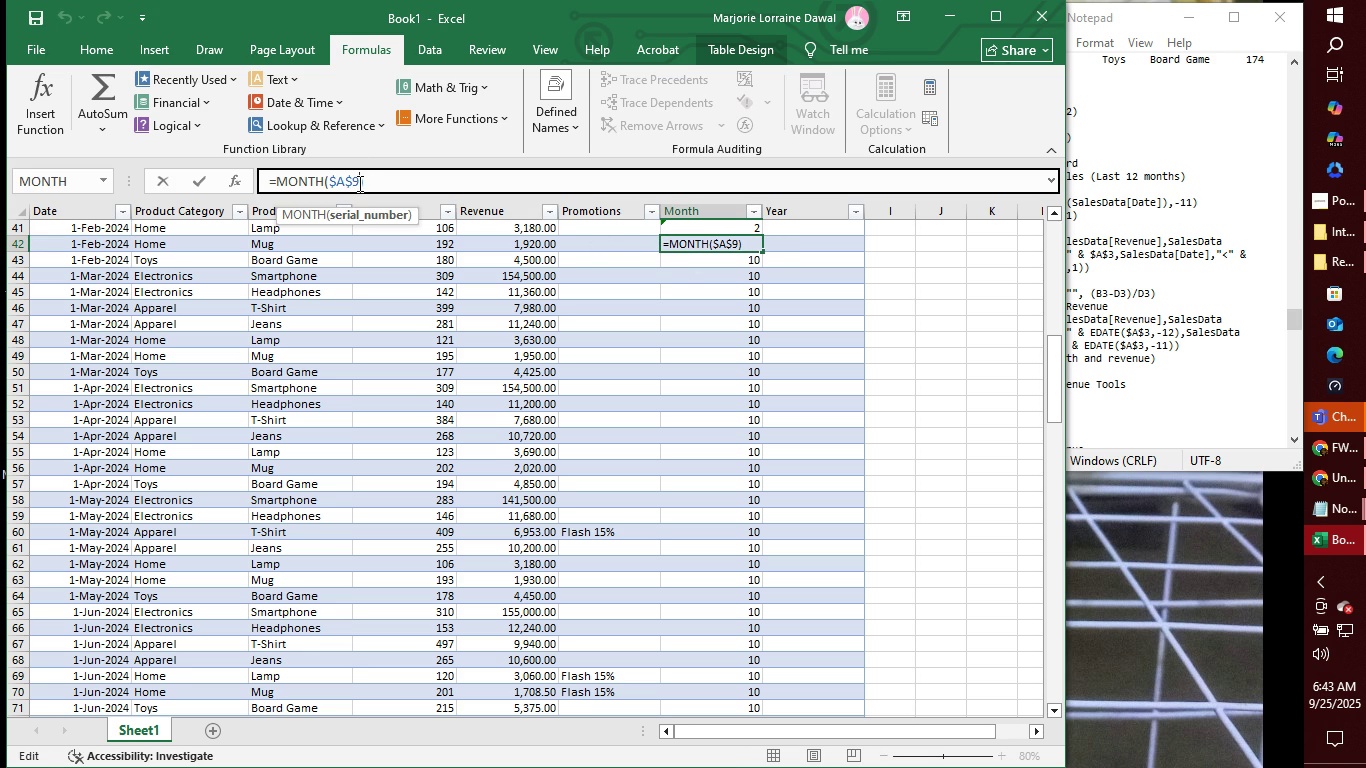 
type(42)
 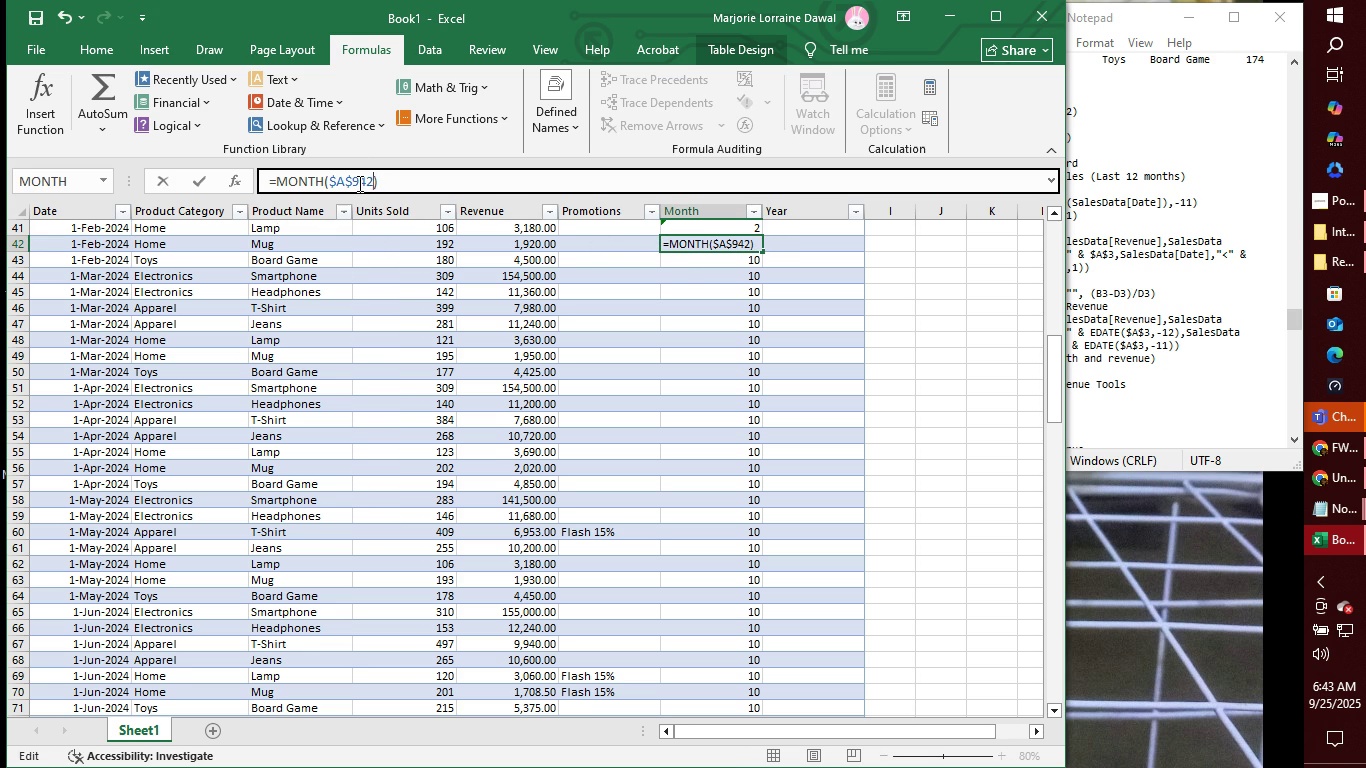 
key(Enter)
 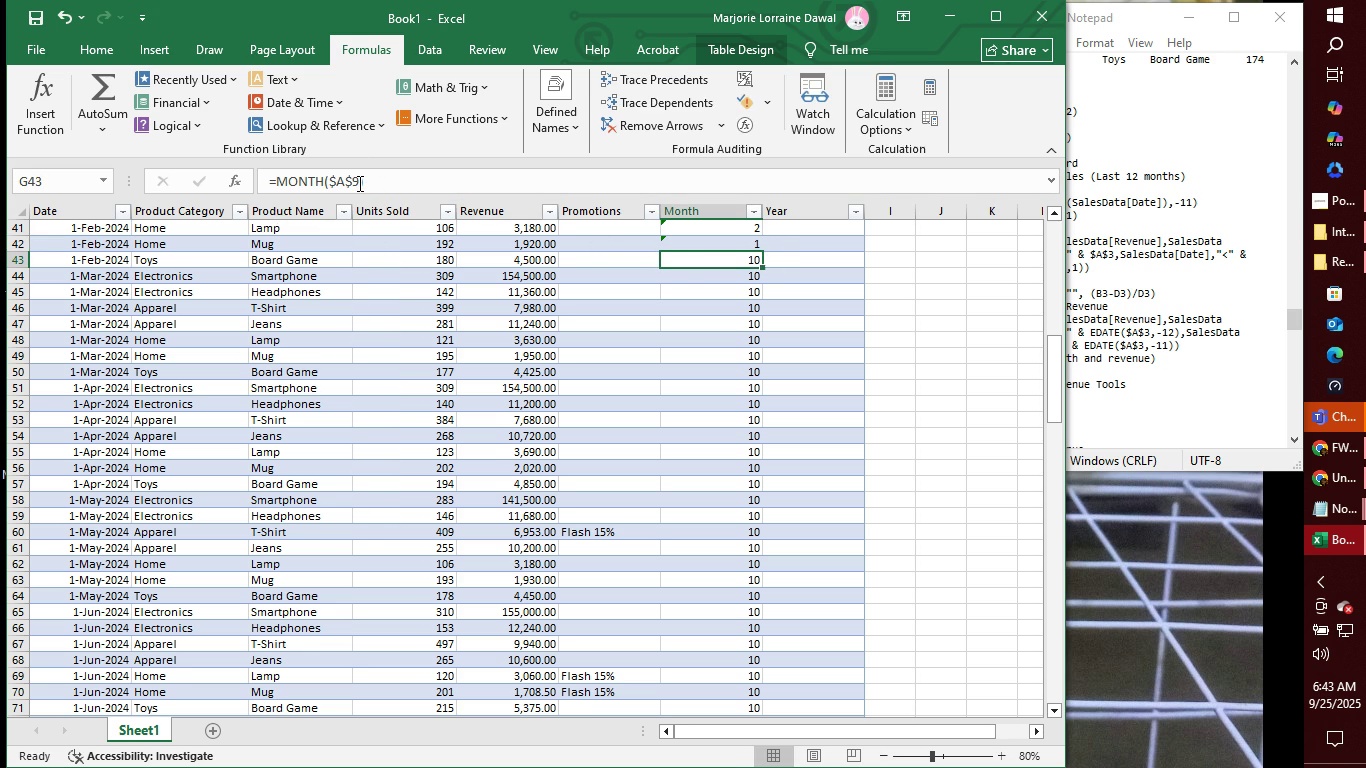 
left_click([358, 183])
 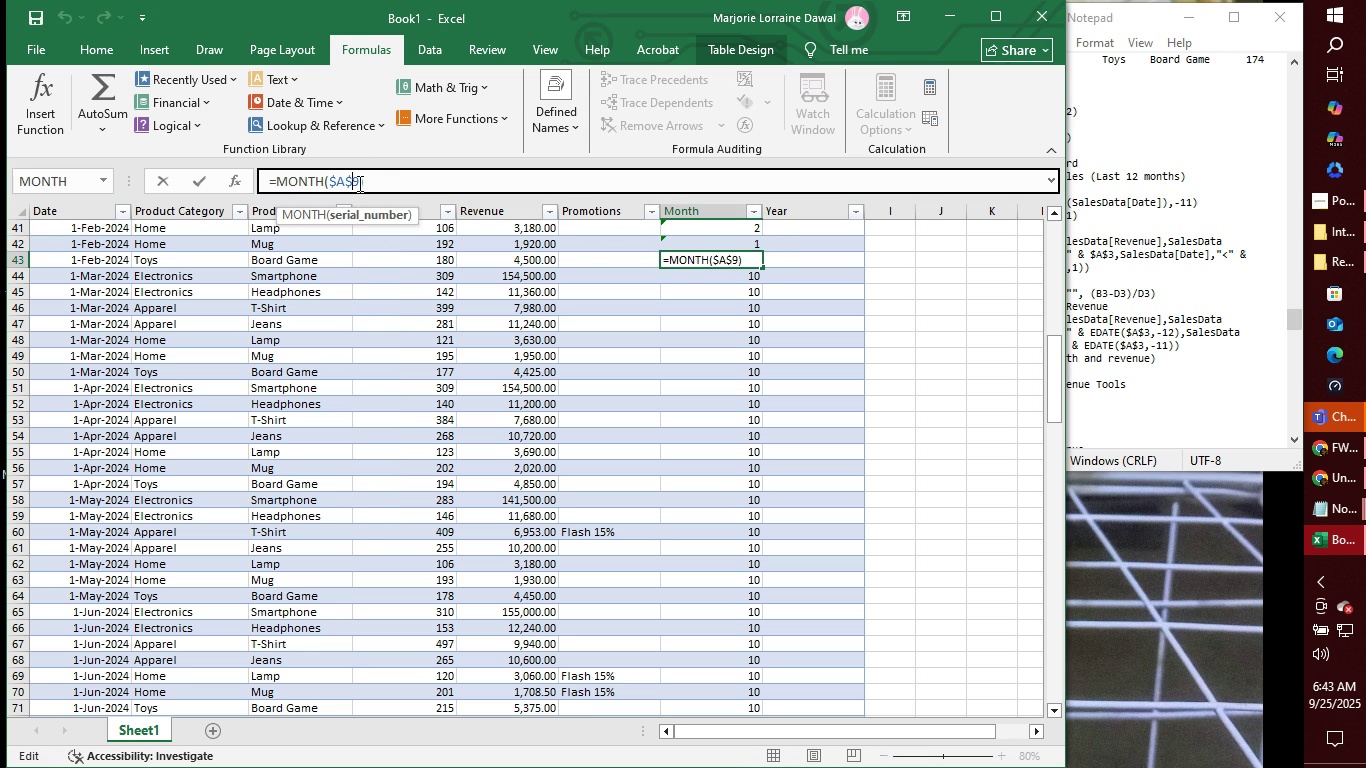 
key(Backspace)
type(43)
 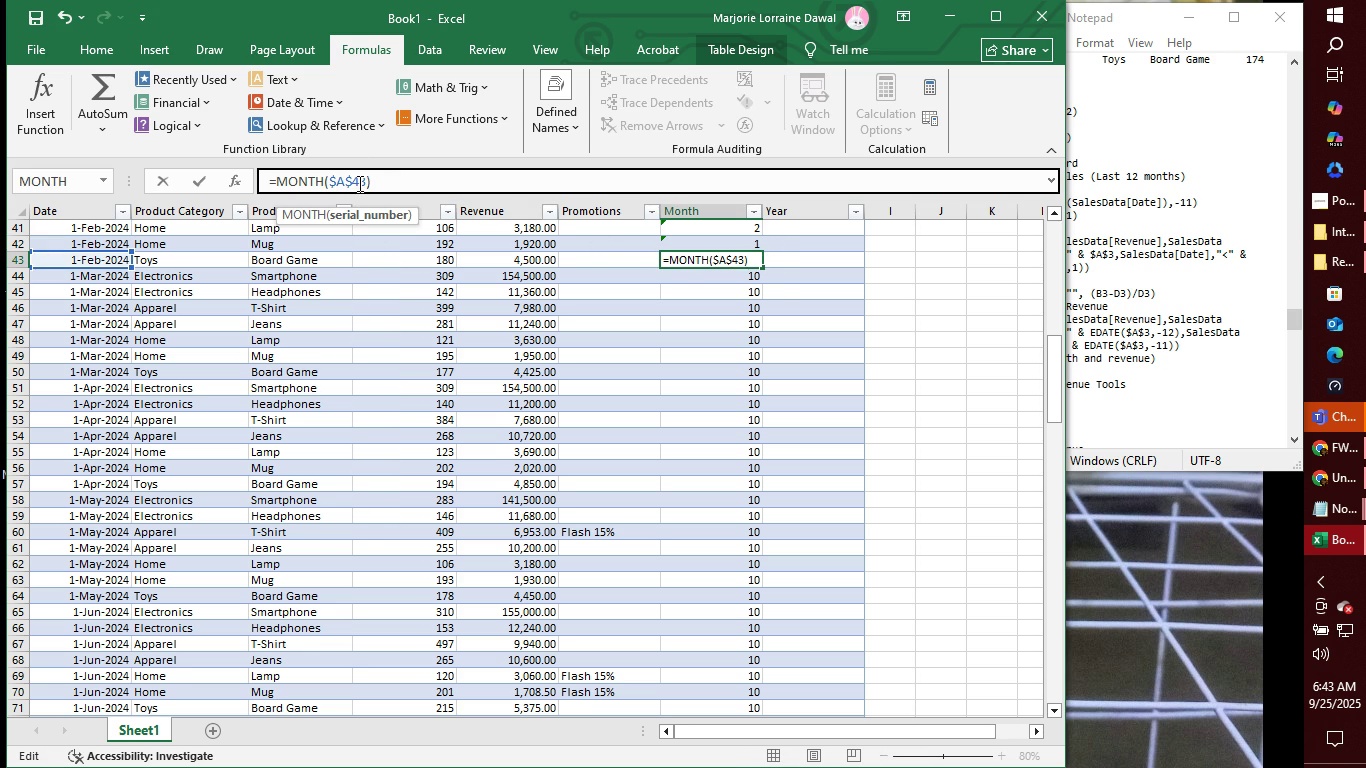 
key(Enter)
 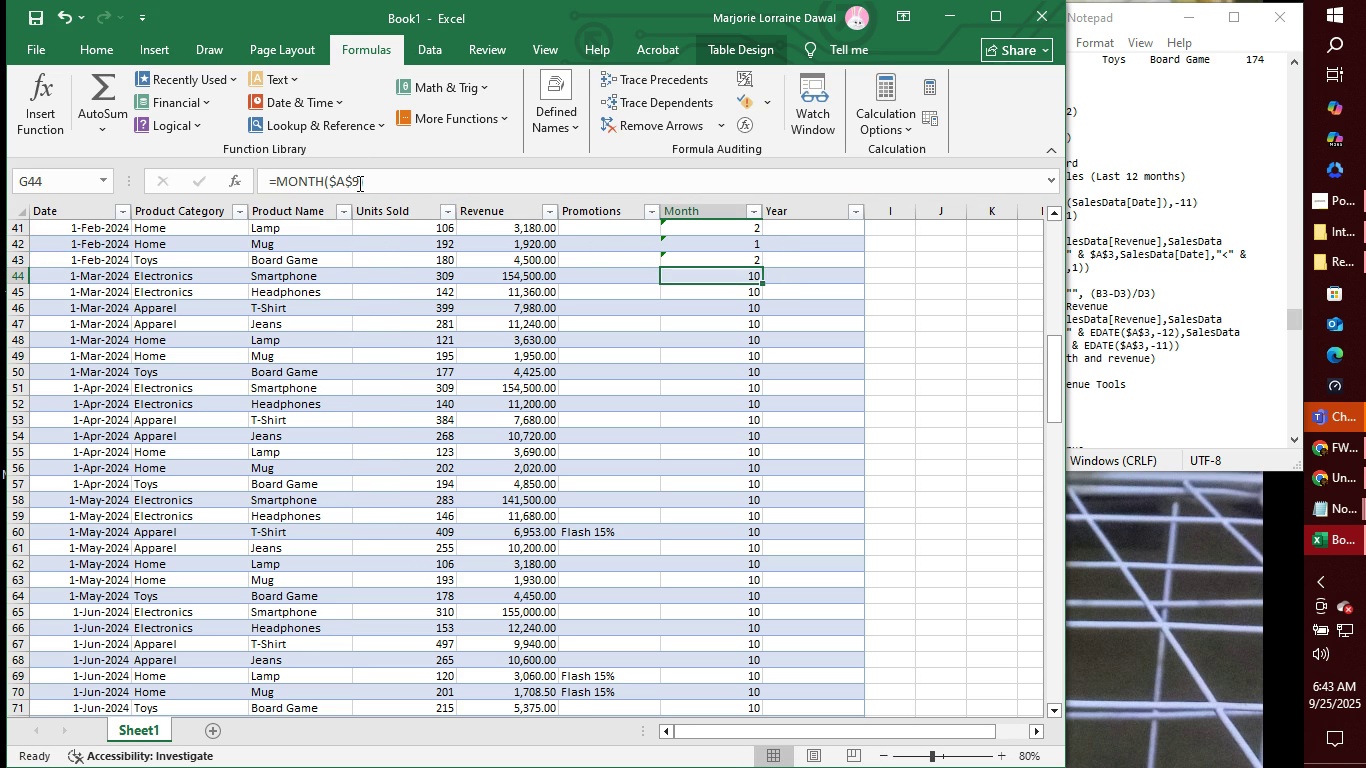 
left_click([358, 183])
 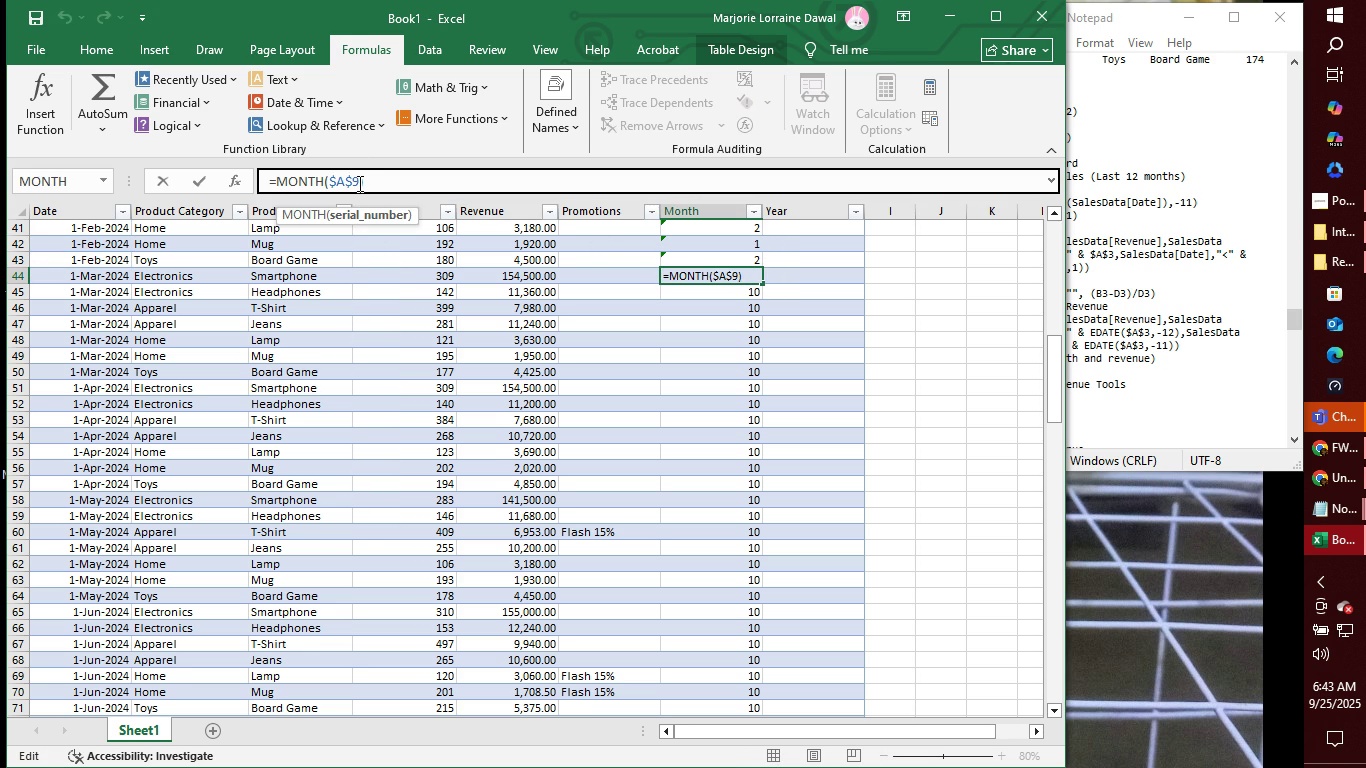 
key(Backspace)
type(44)
 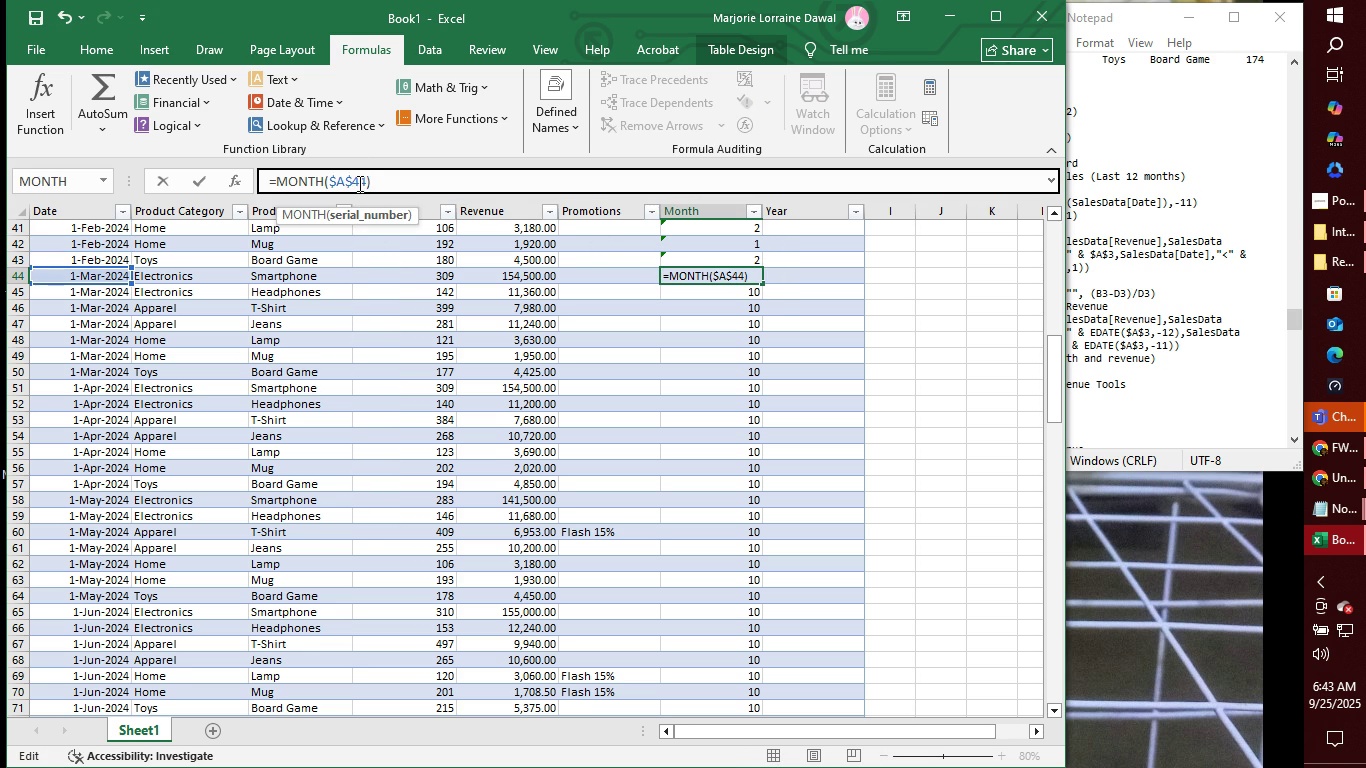 
key(Enter)
 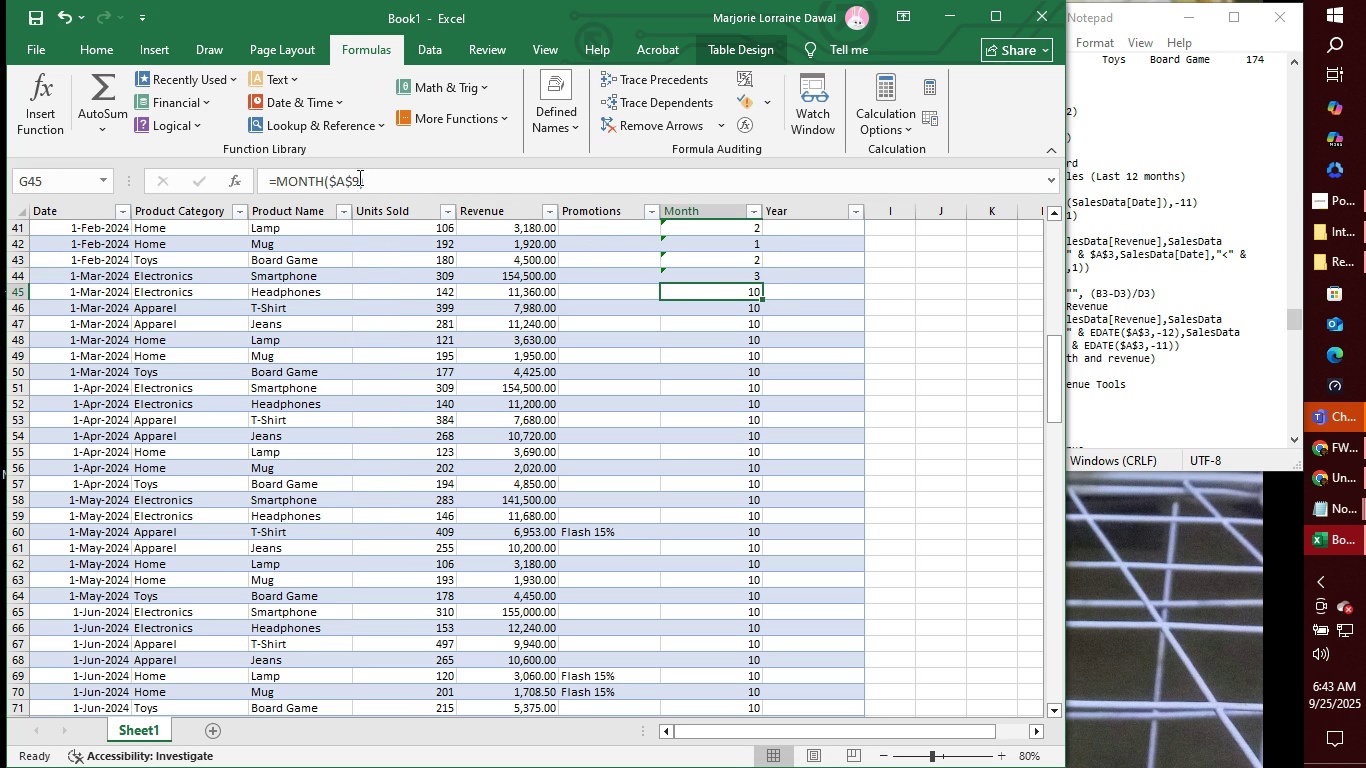 
left_click([358, 177])
 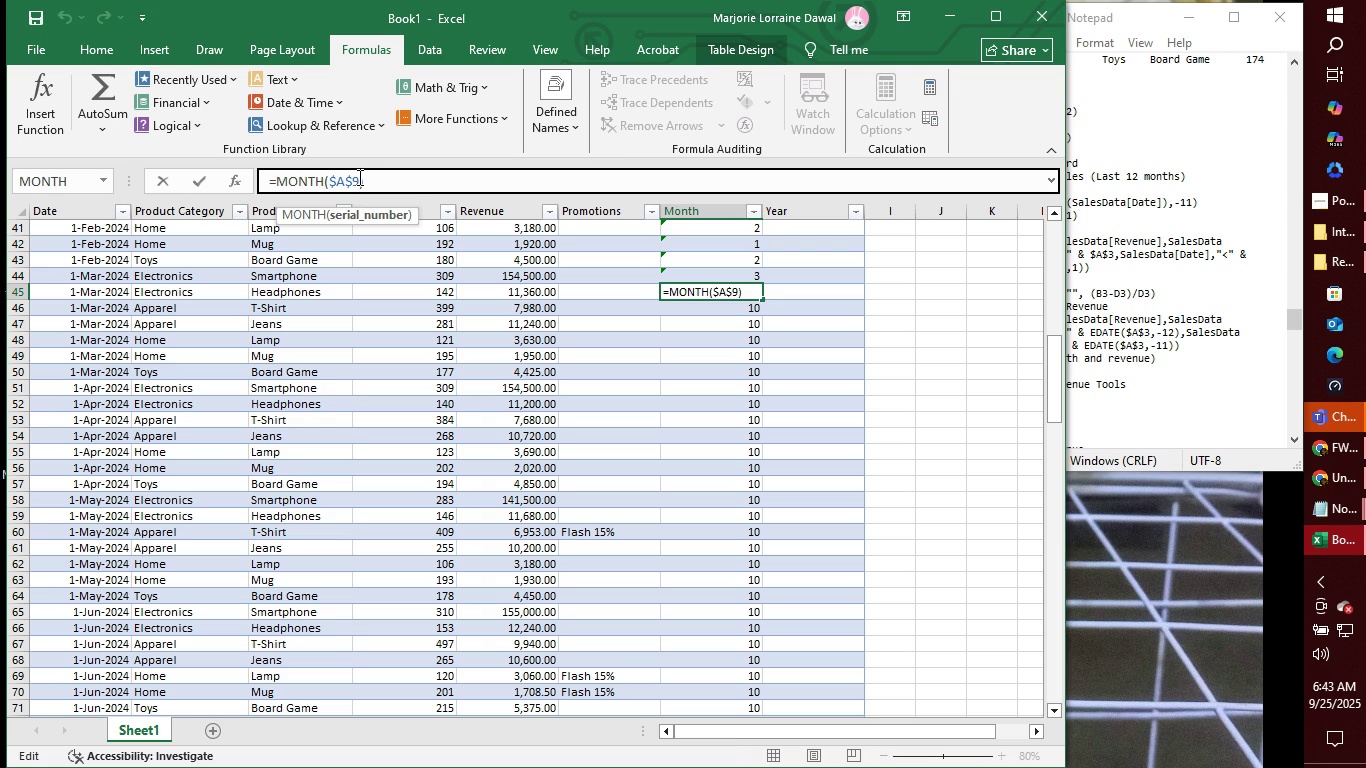 
key(Backspace)
type(45)
 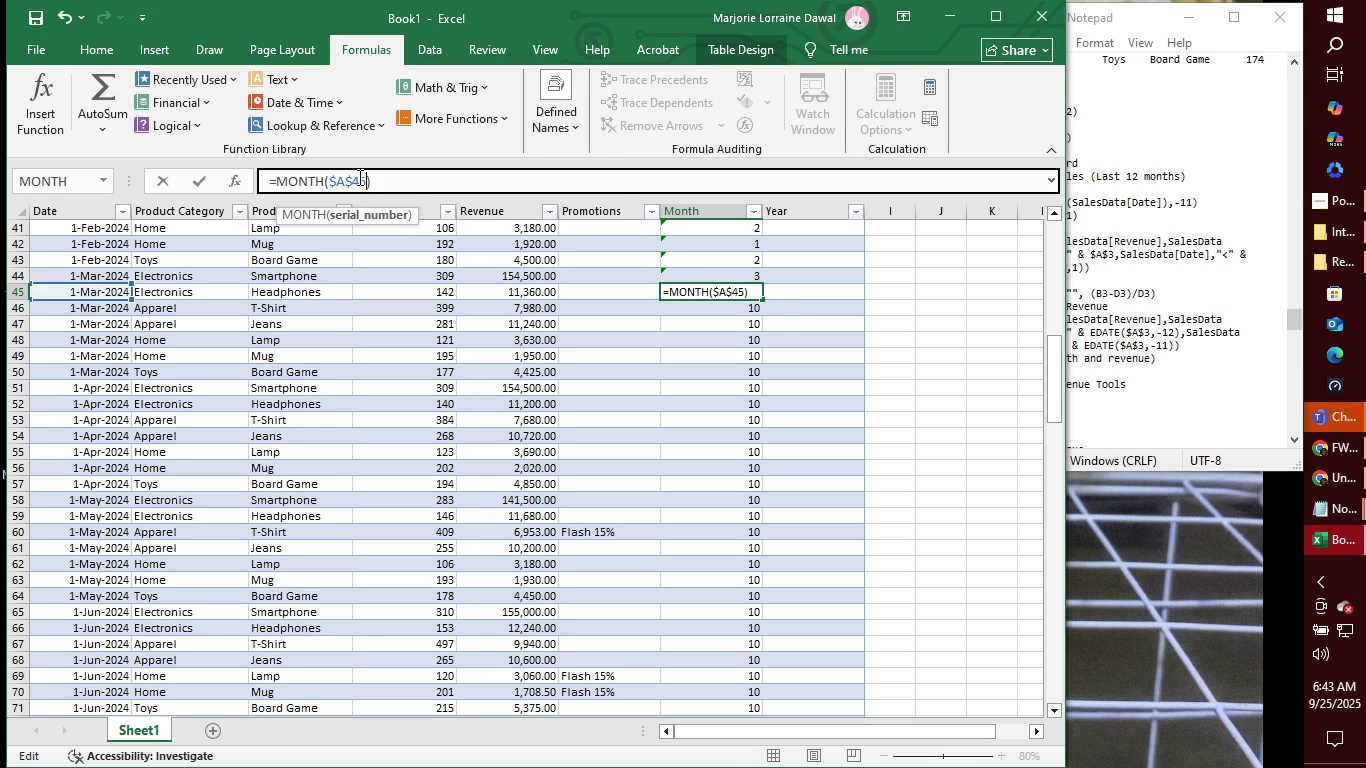 
key(Enter)
 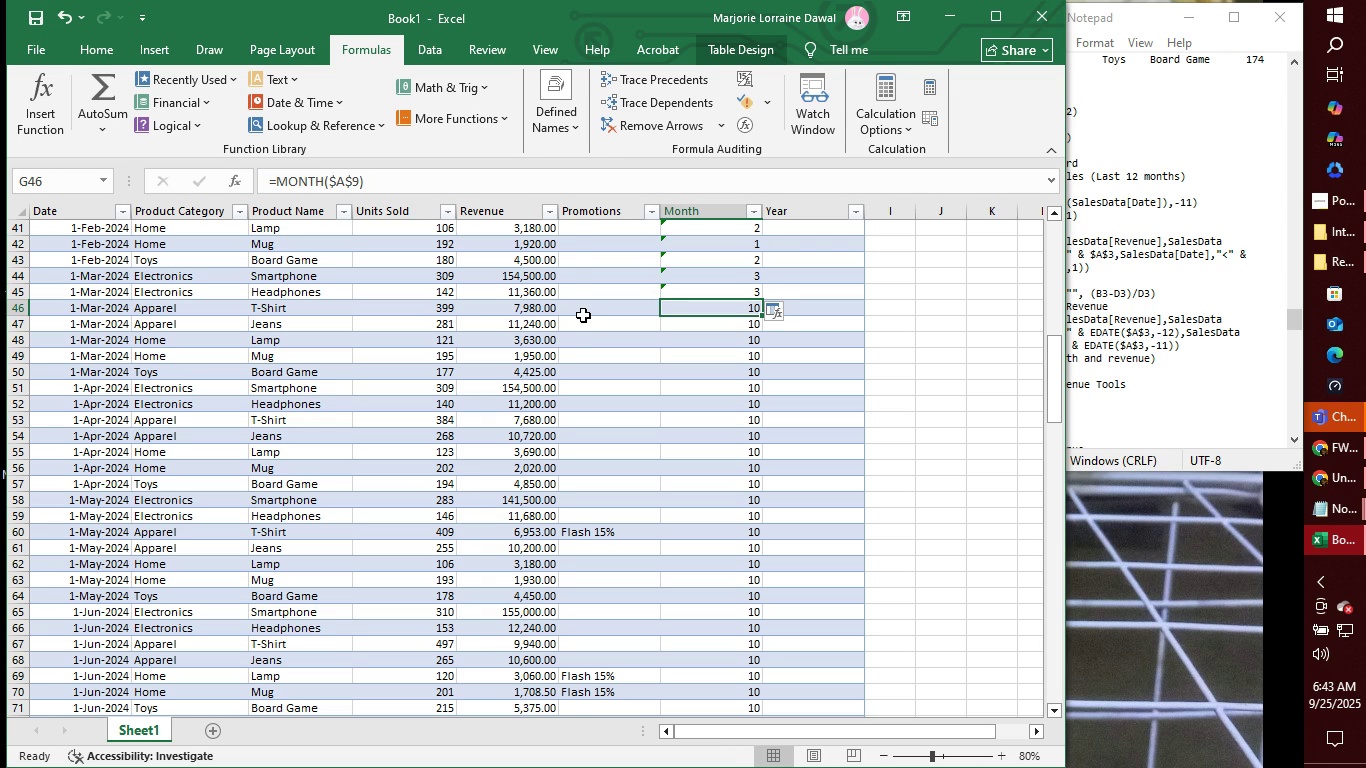 
wait(9.02)
 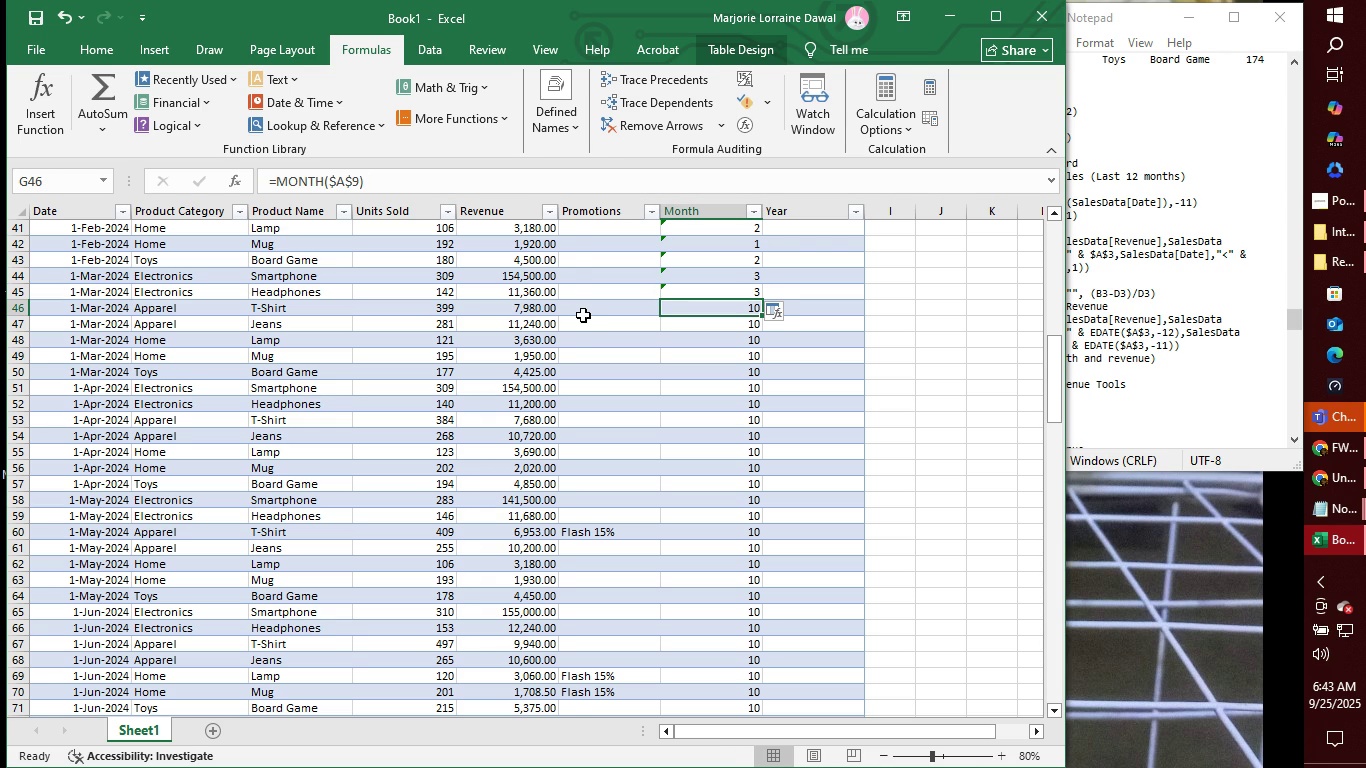 
left_click([743, 296])
 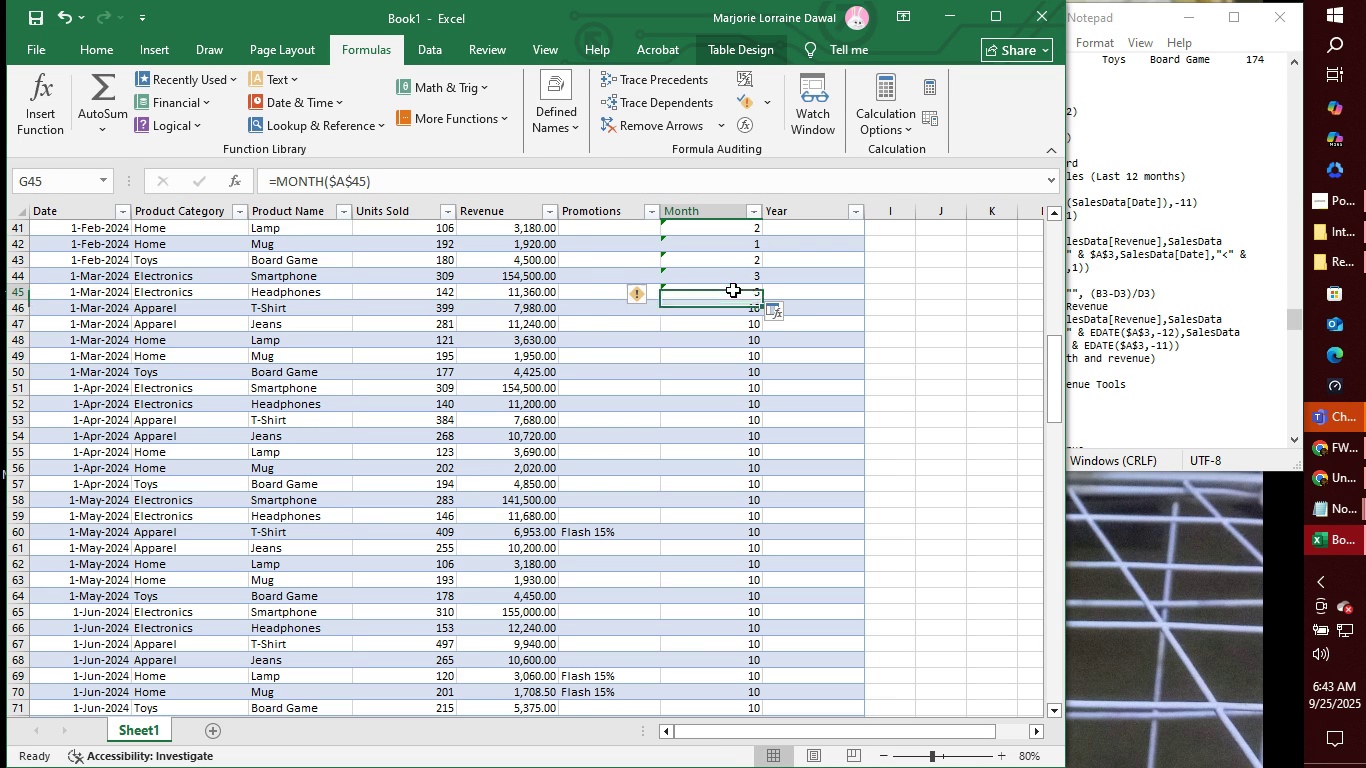 
left_click([733, 290])
 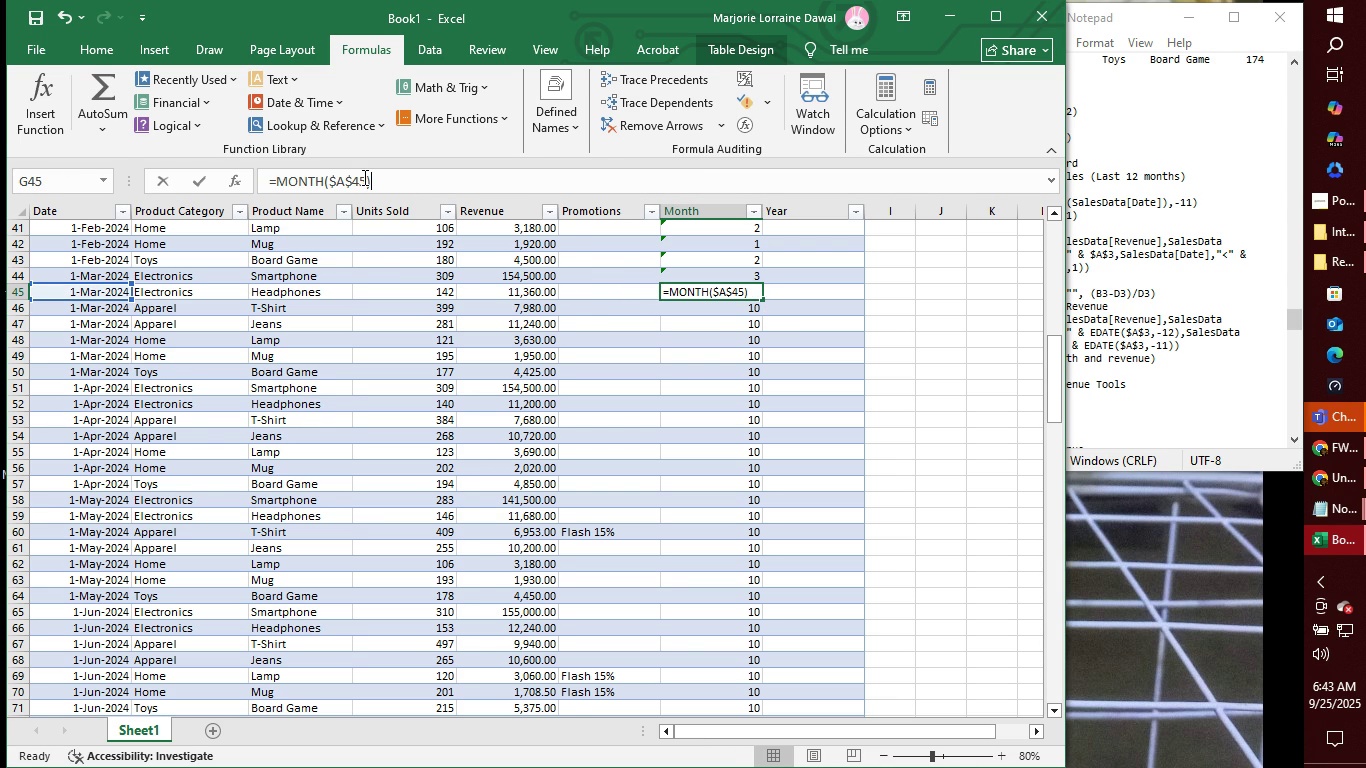 
left_click([363, 177])
 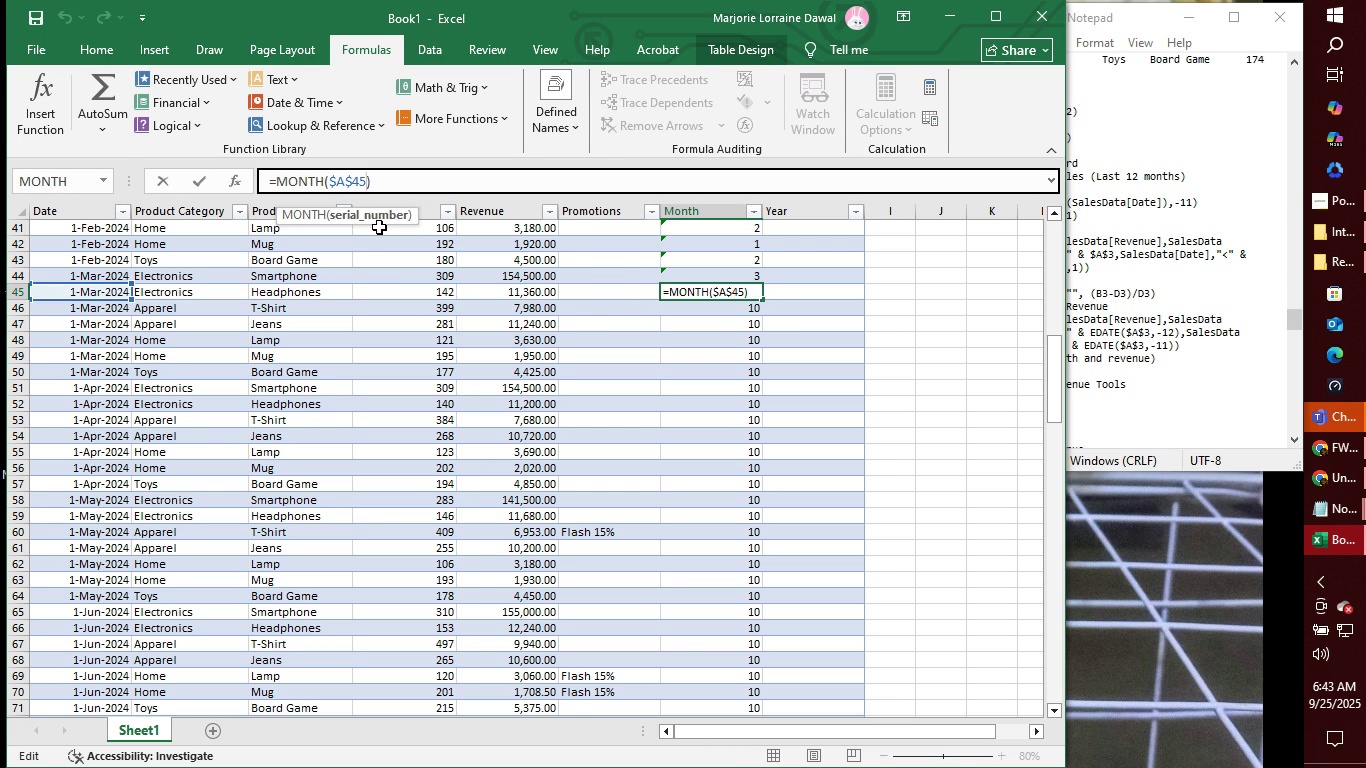 
key(Enter)
 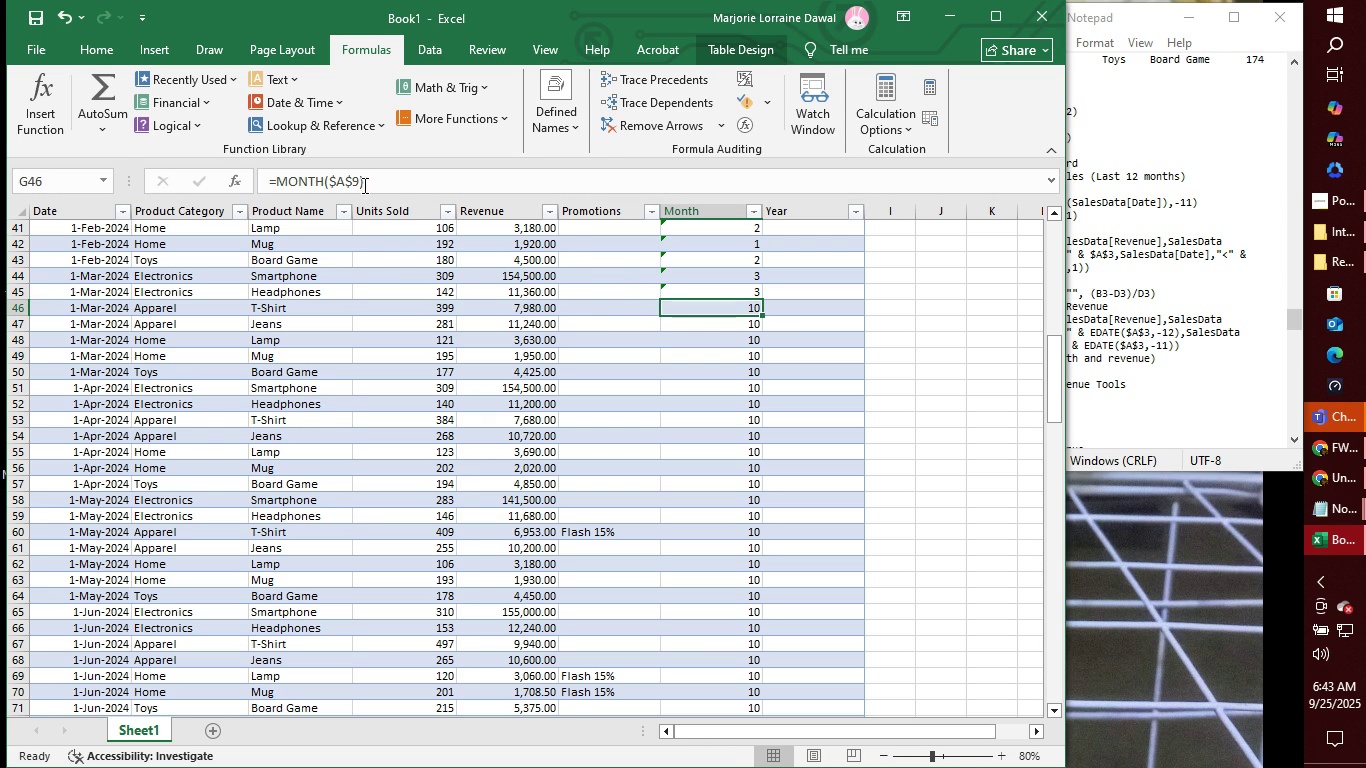 
left_click([356, 182])
 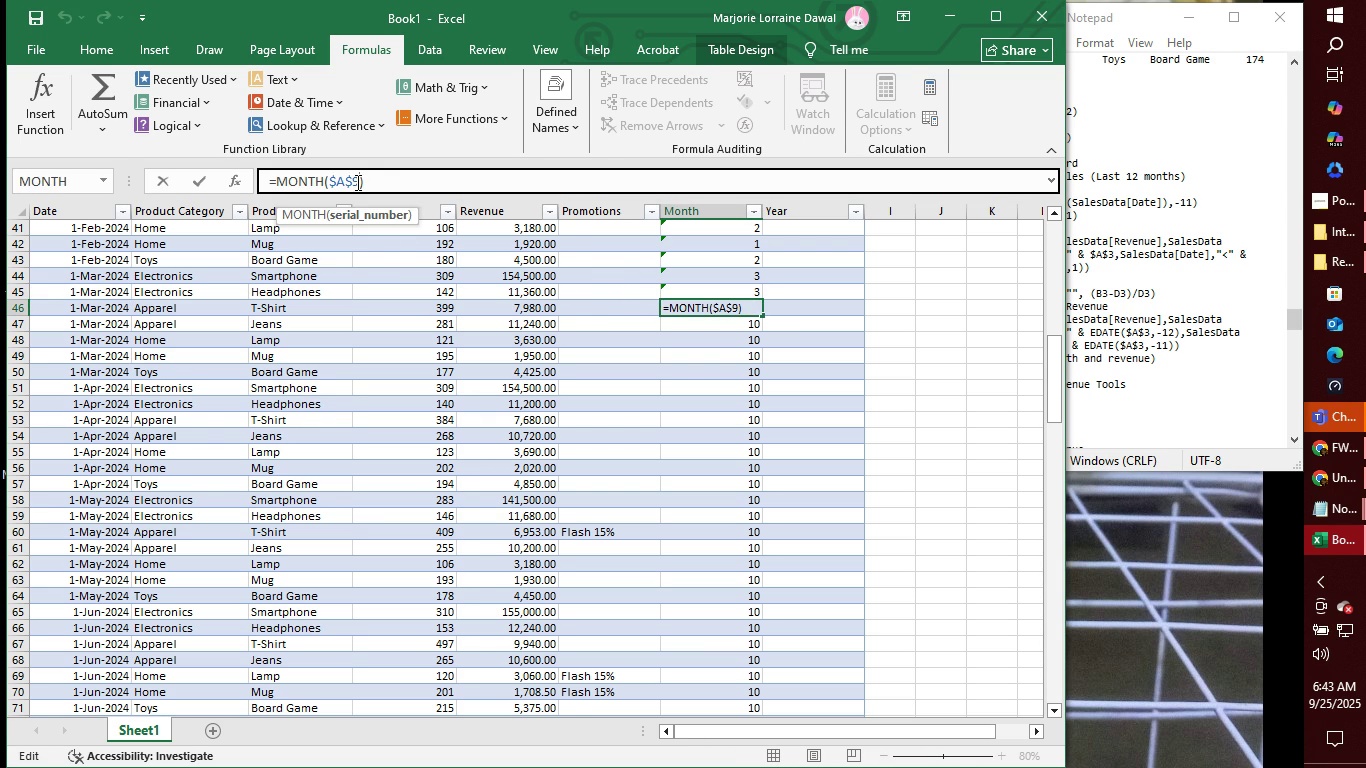 
key(Backspace)
type(46)
 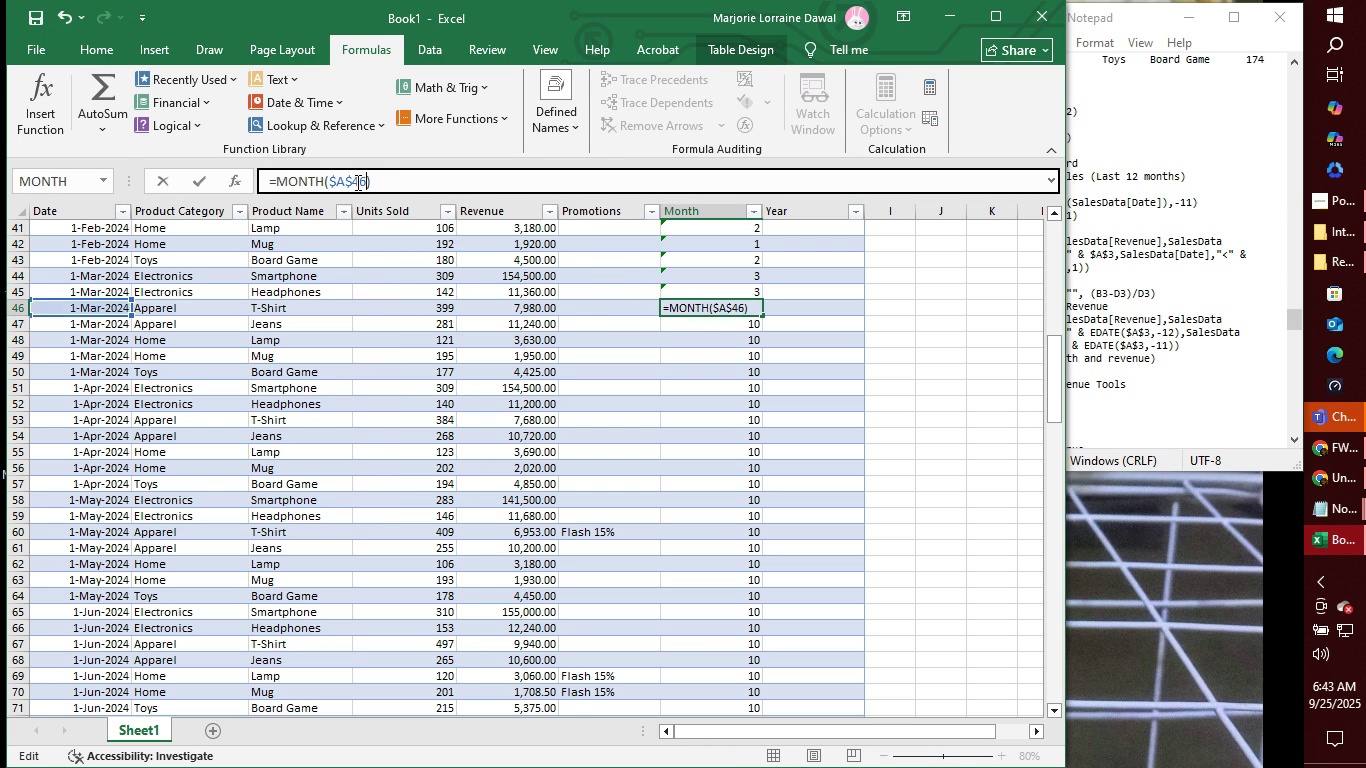 
key(Enter)
 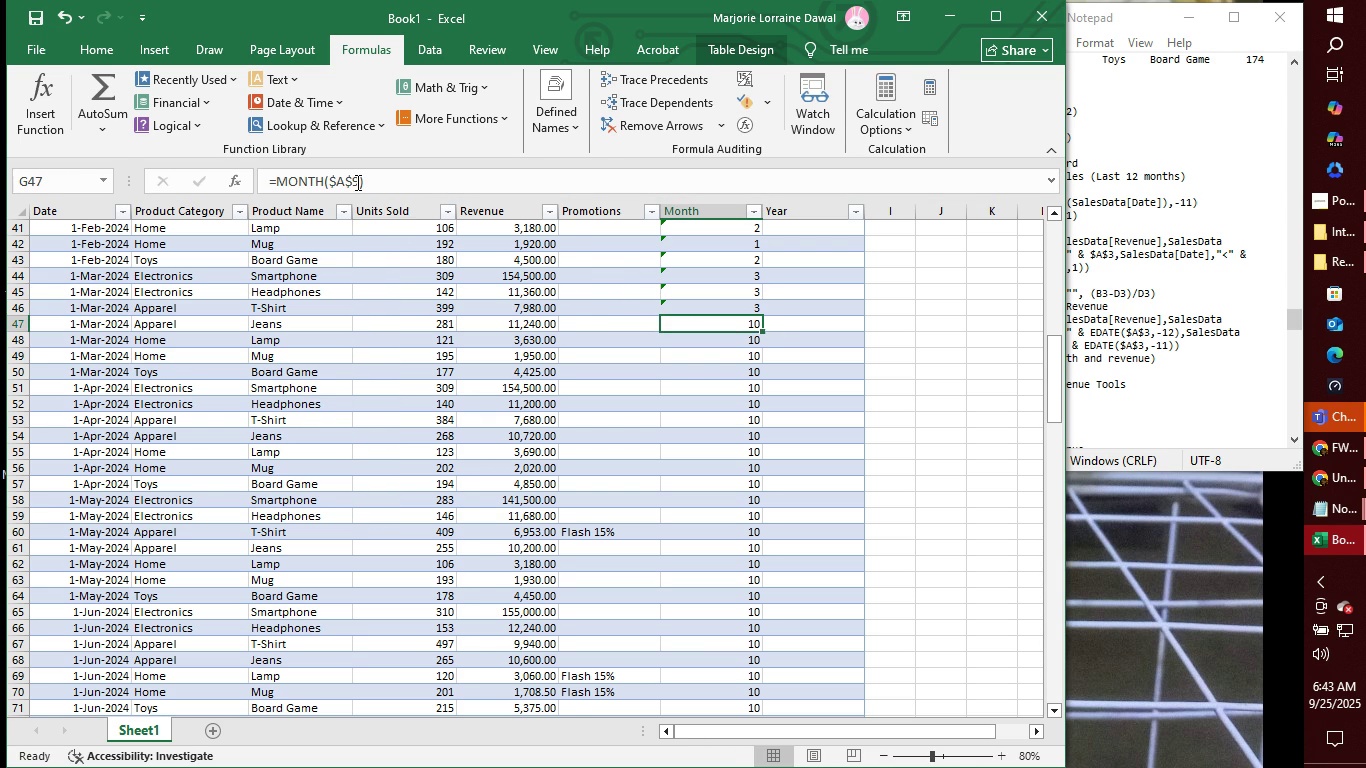 
left_click([356, 182])
 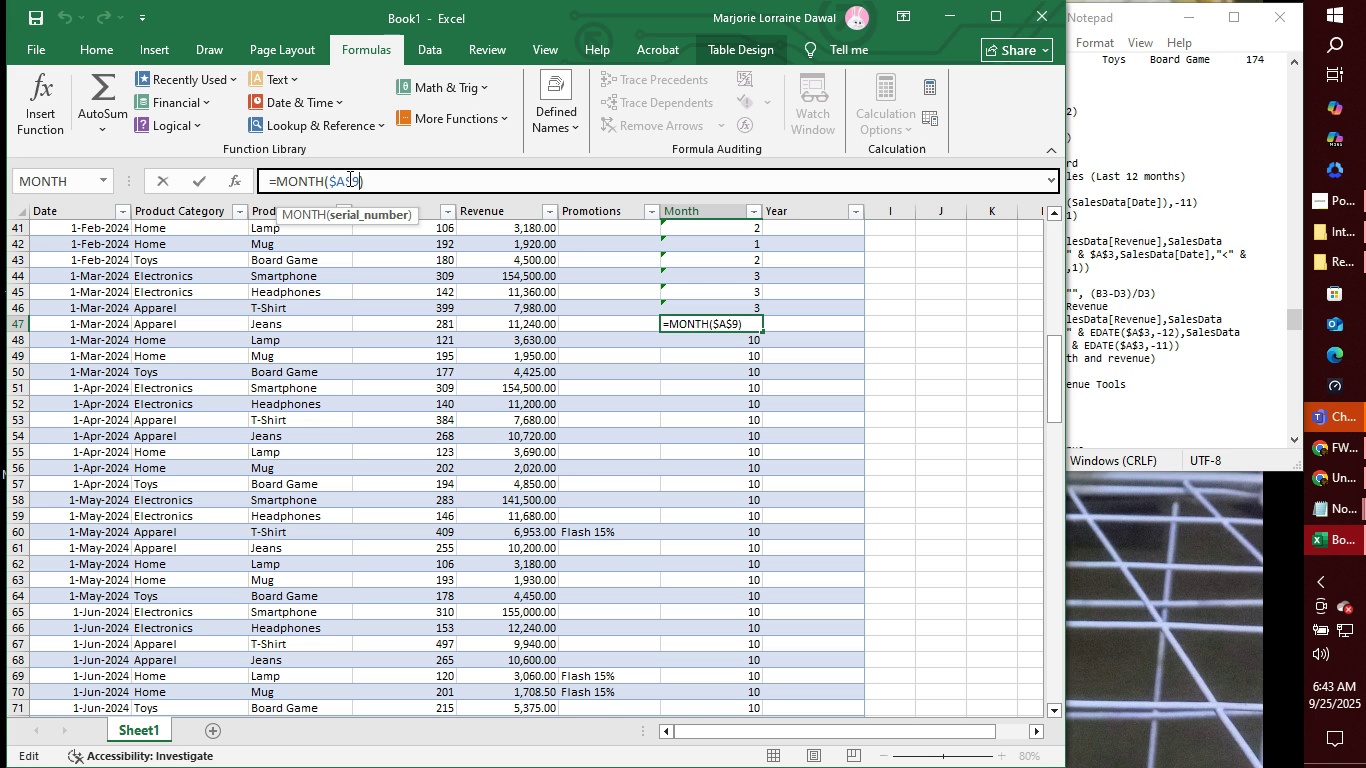 
key(Backspace)
type(47)
 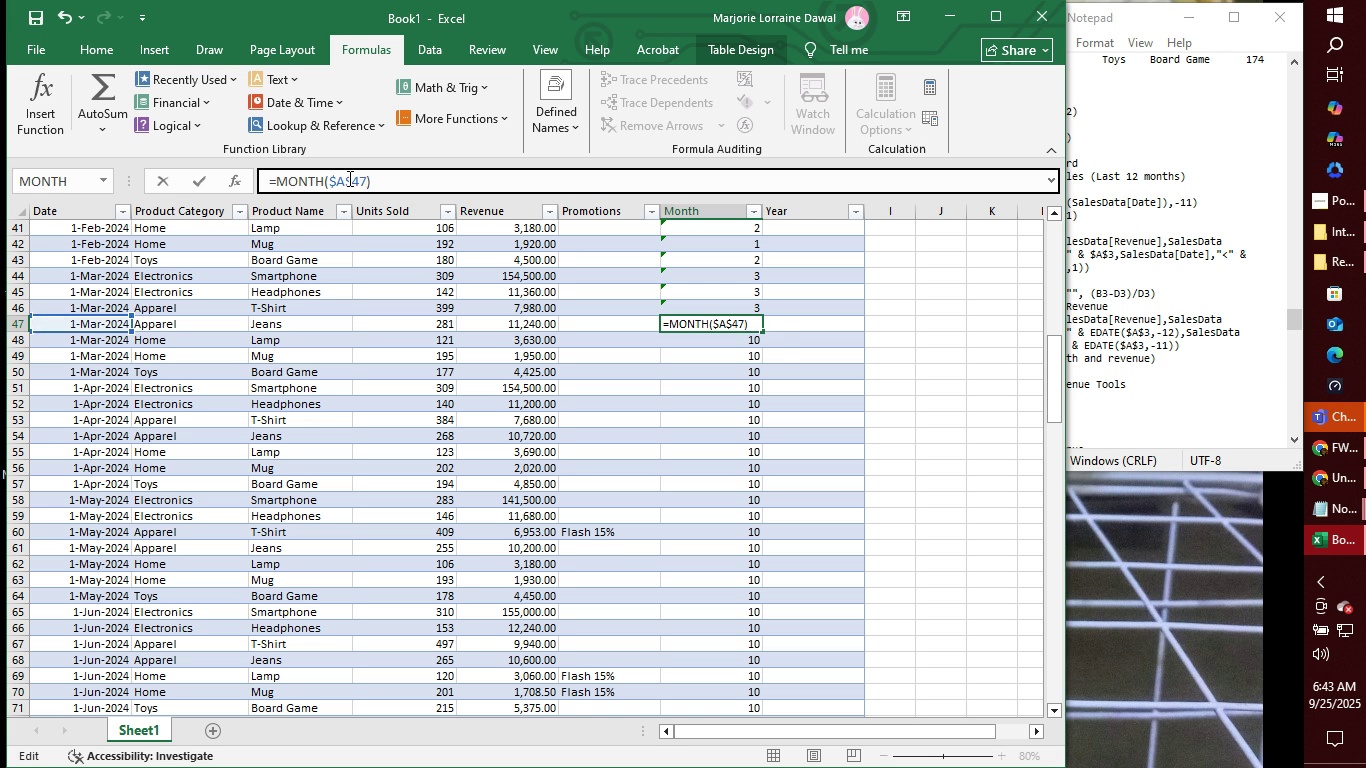 
key(Enter)
 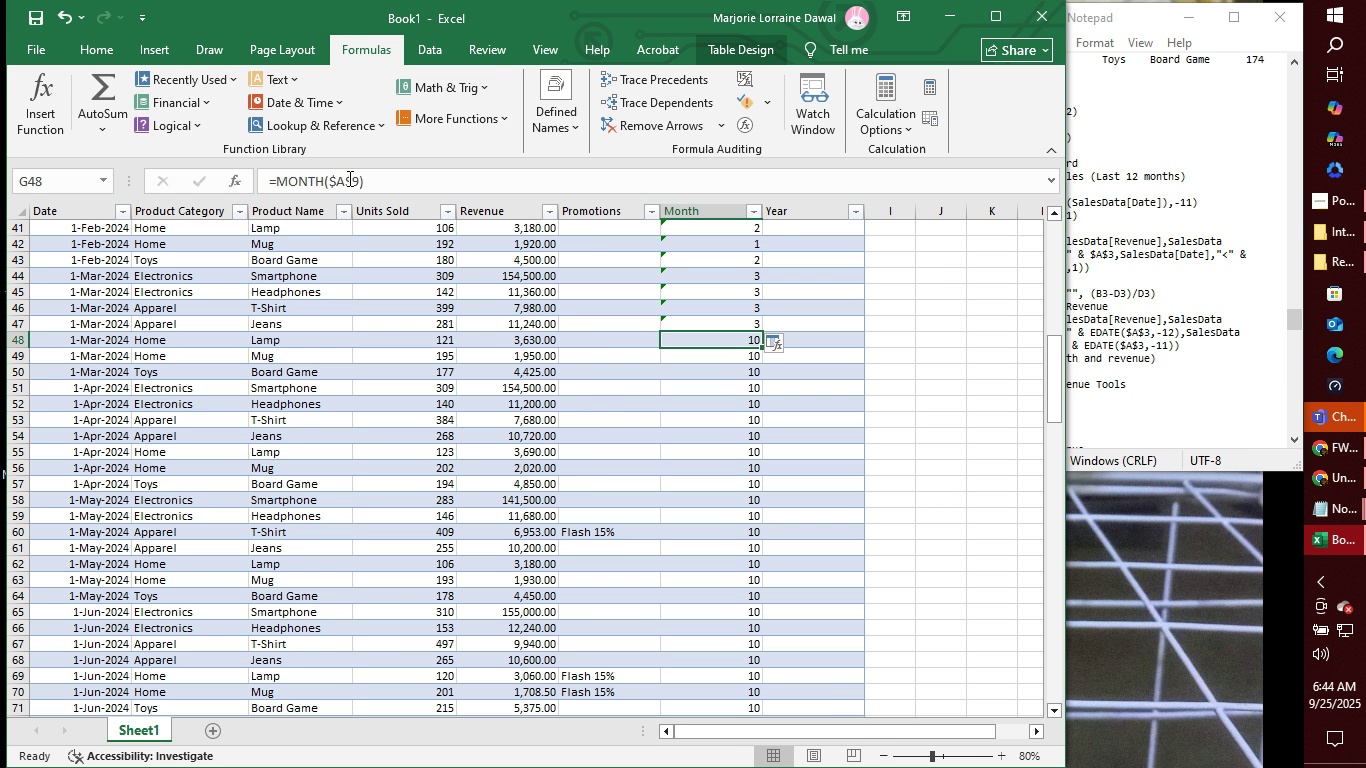 
wait(31.54)
 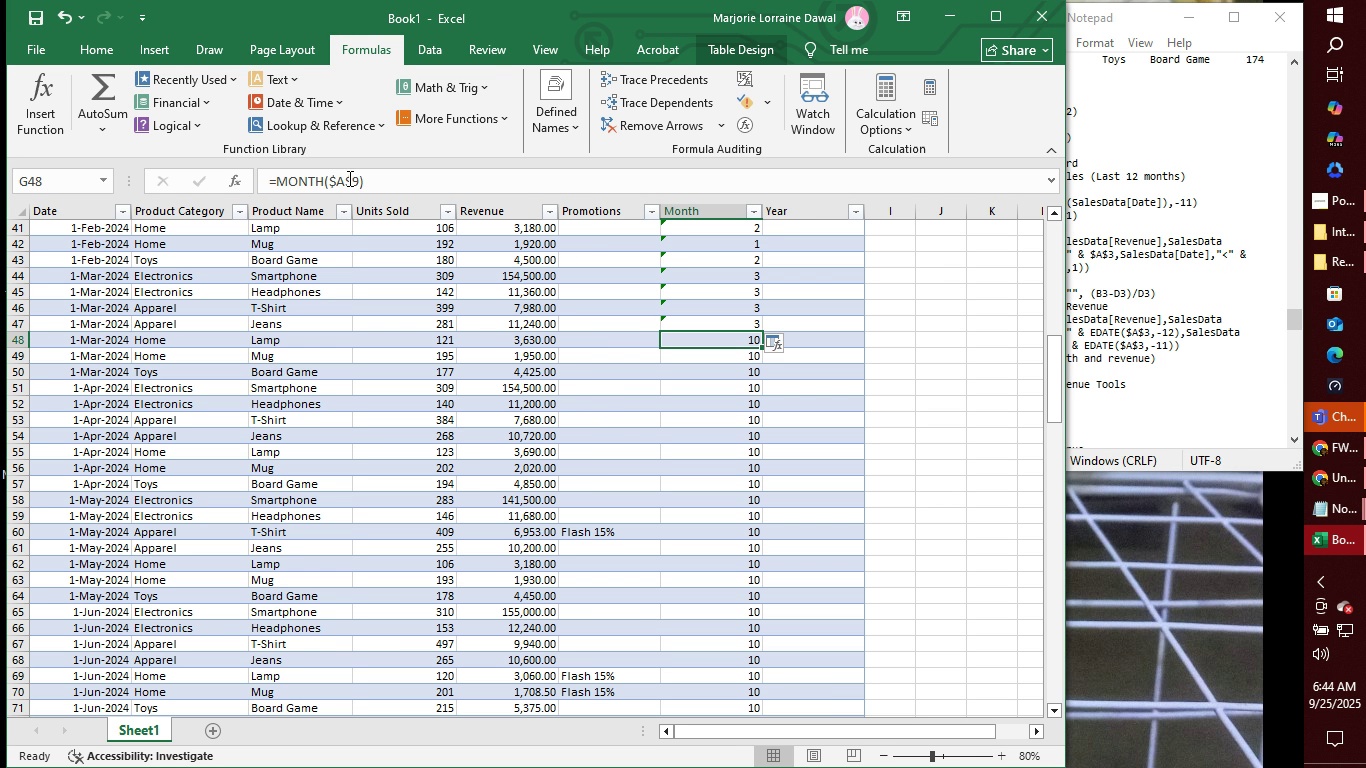 
left_click([357, 179])
 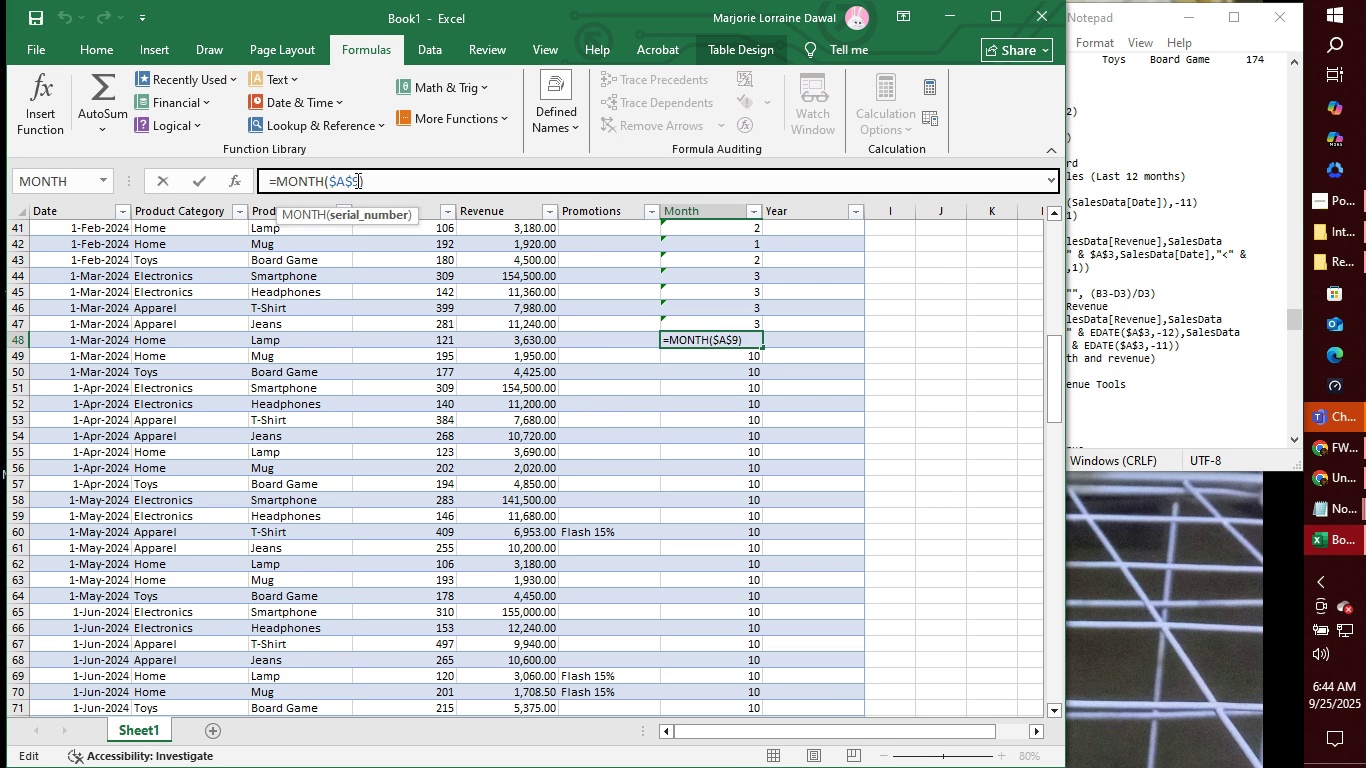 
type(48)
 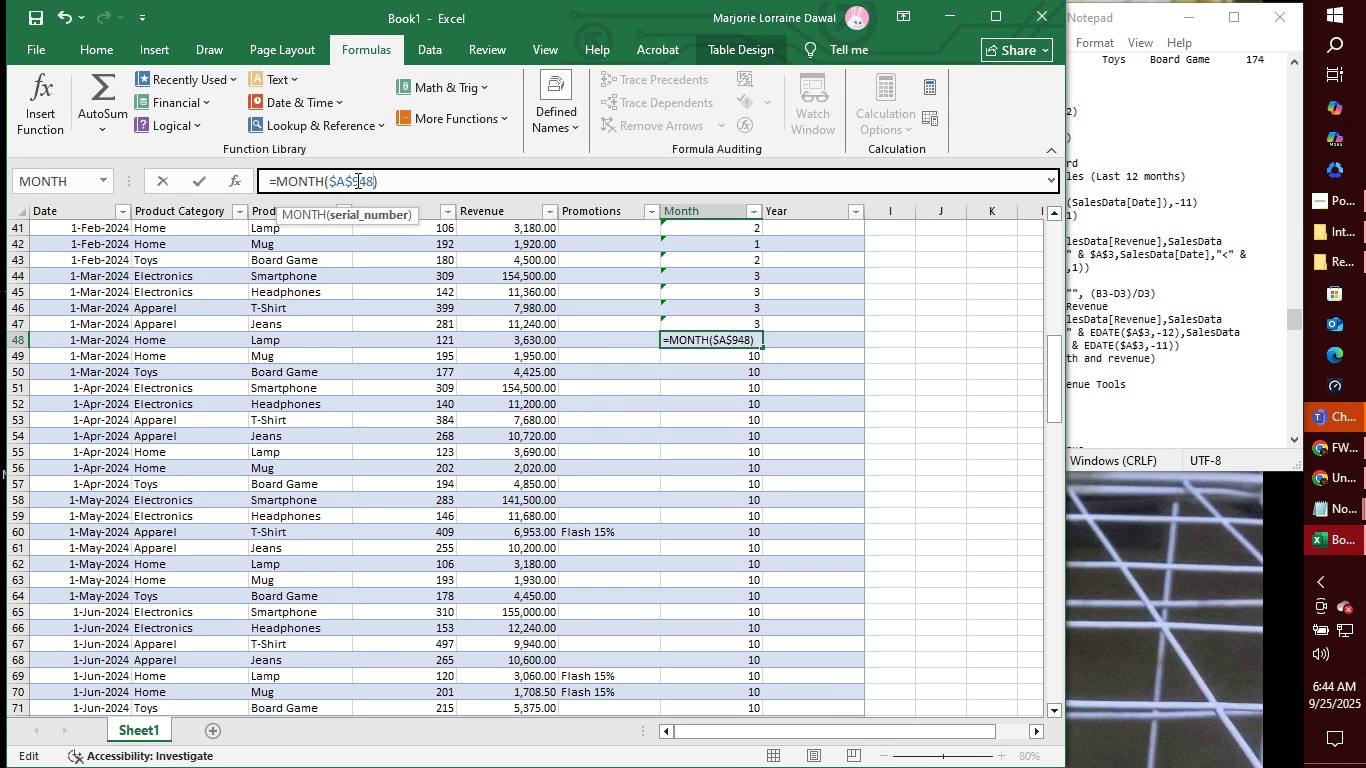 
key(Enter)
 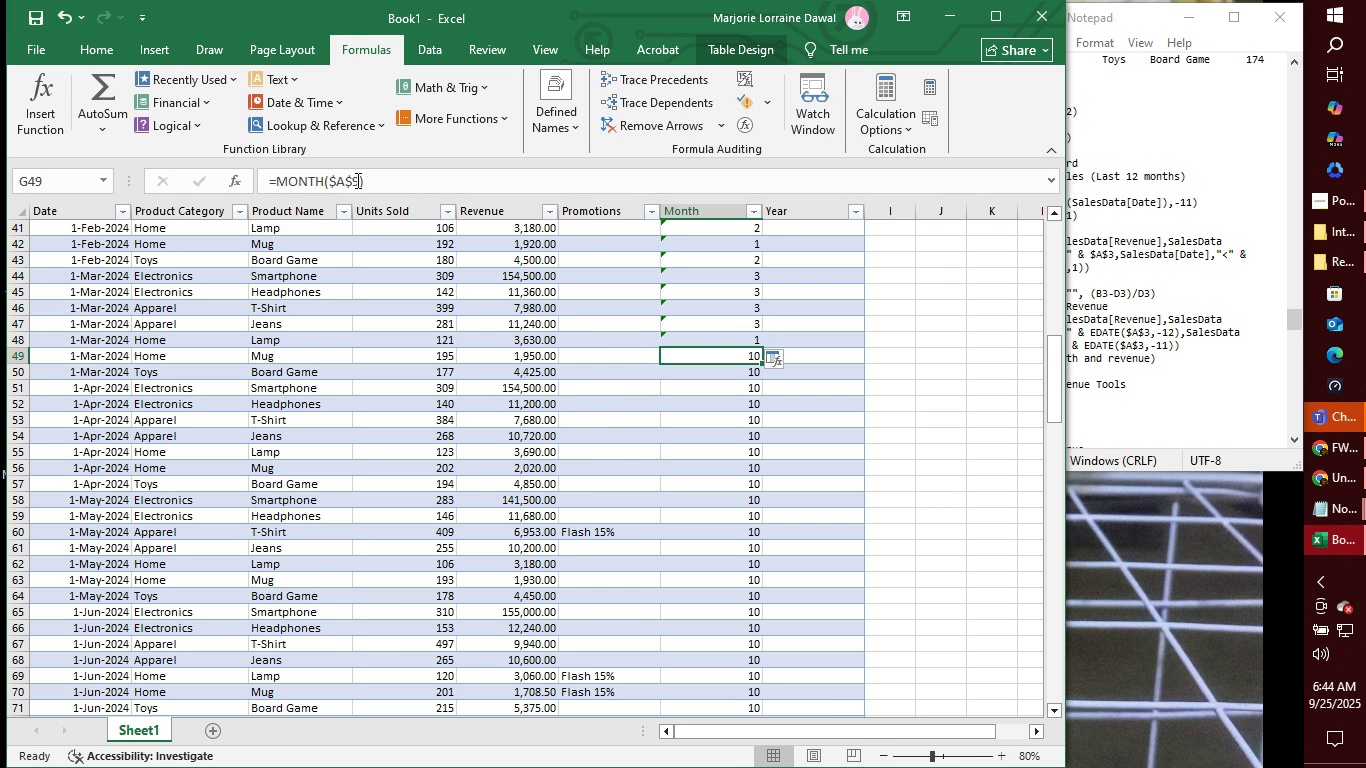 
left_click([356, 180])
 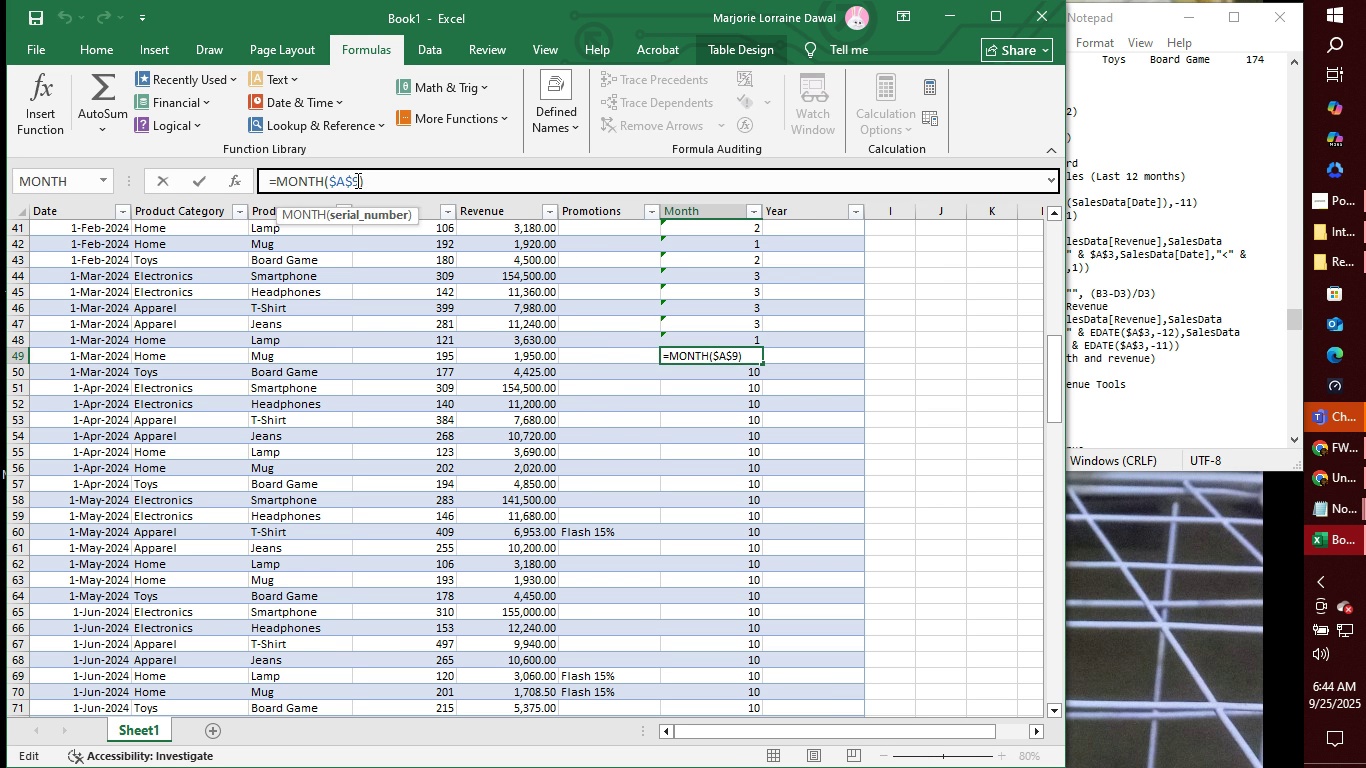 
key(ArrowLeft)
 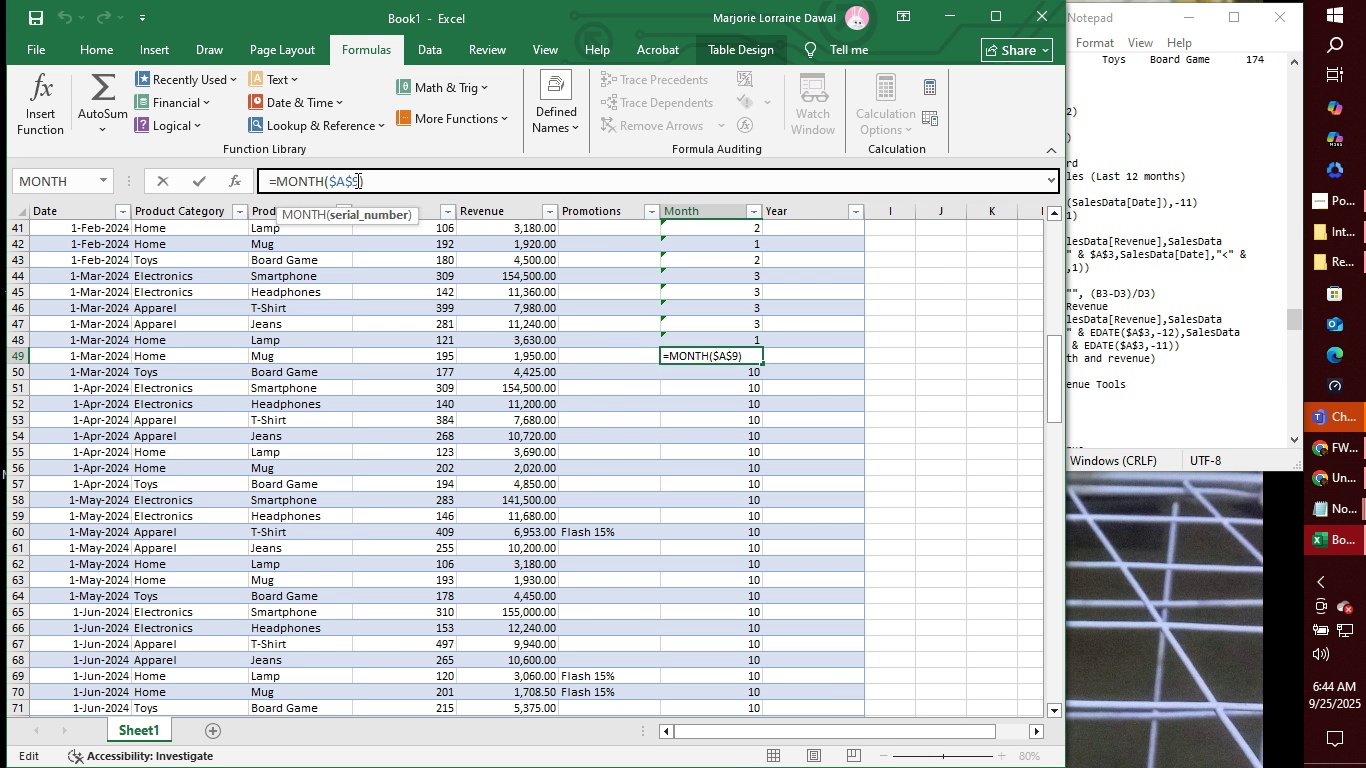 
key(4)
 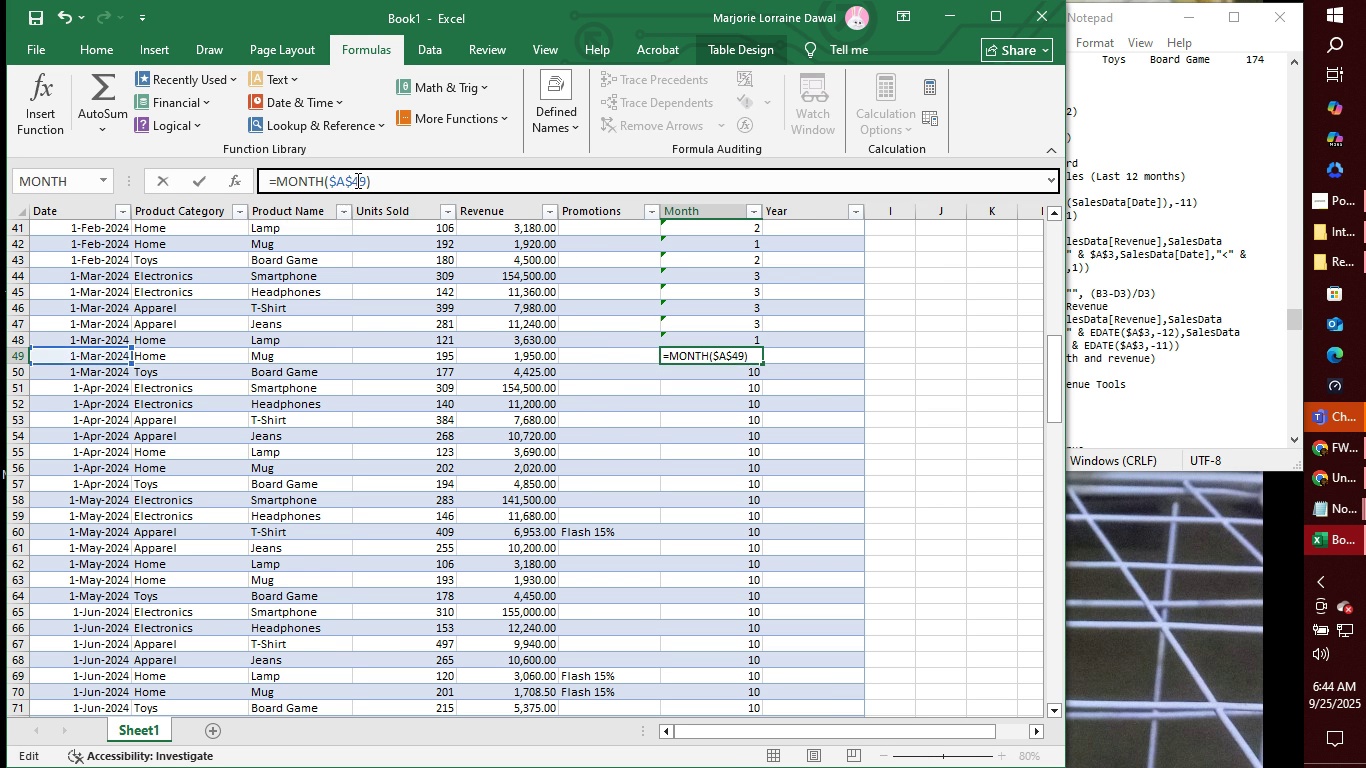 
key(Enter)
 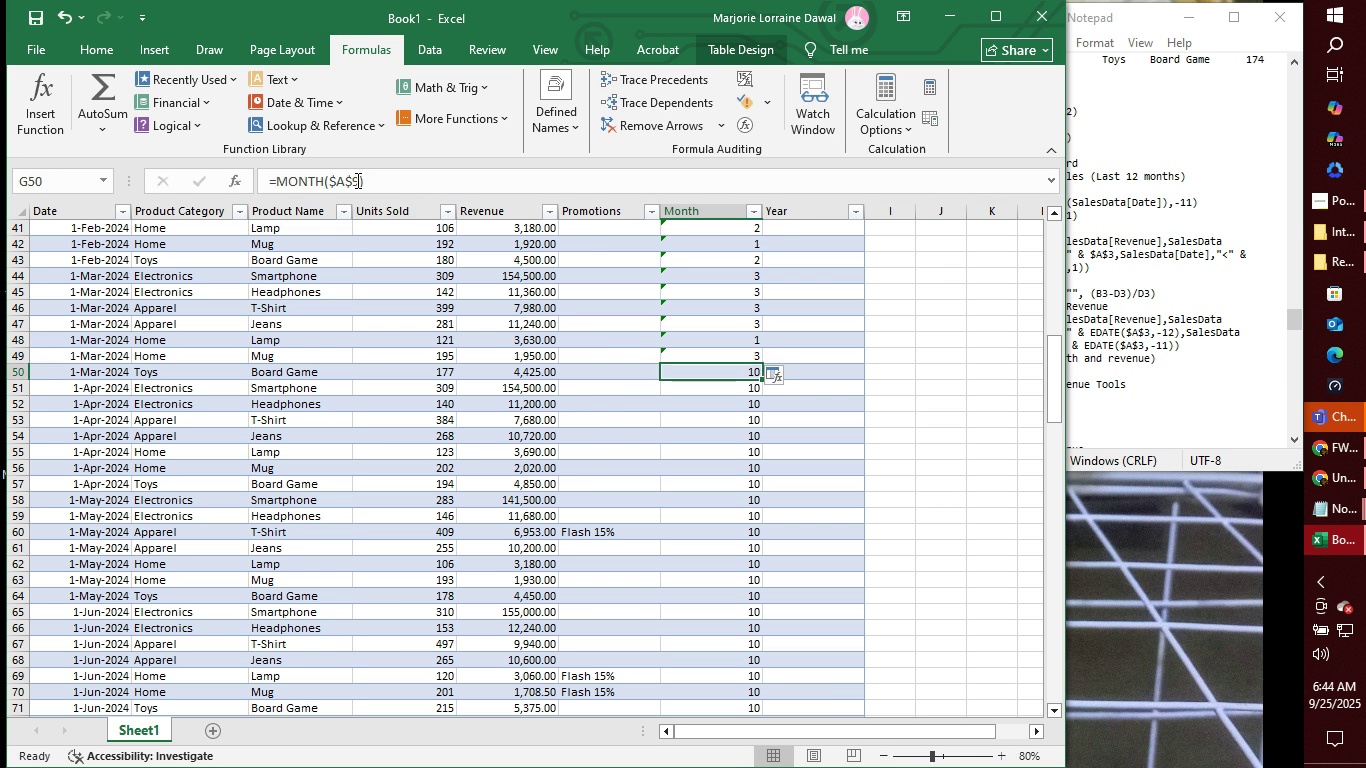 
left_click([356, 180])
 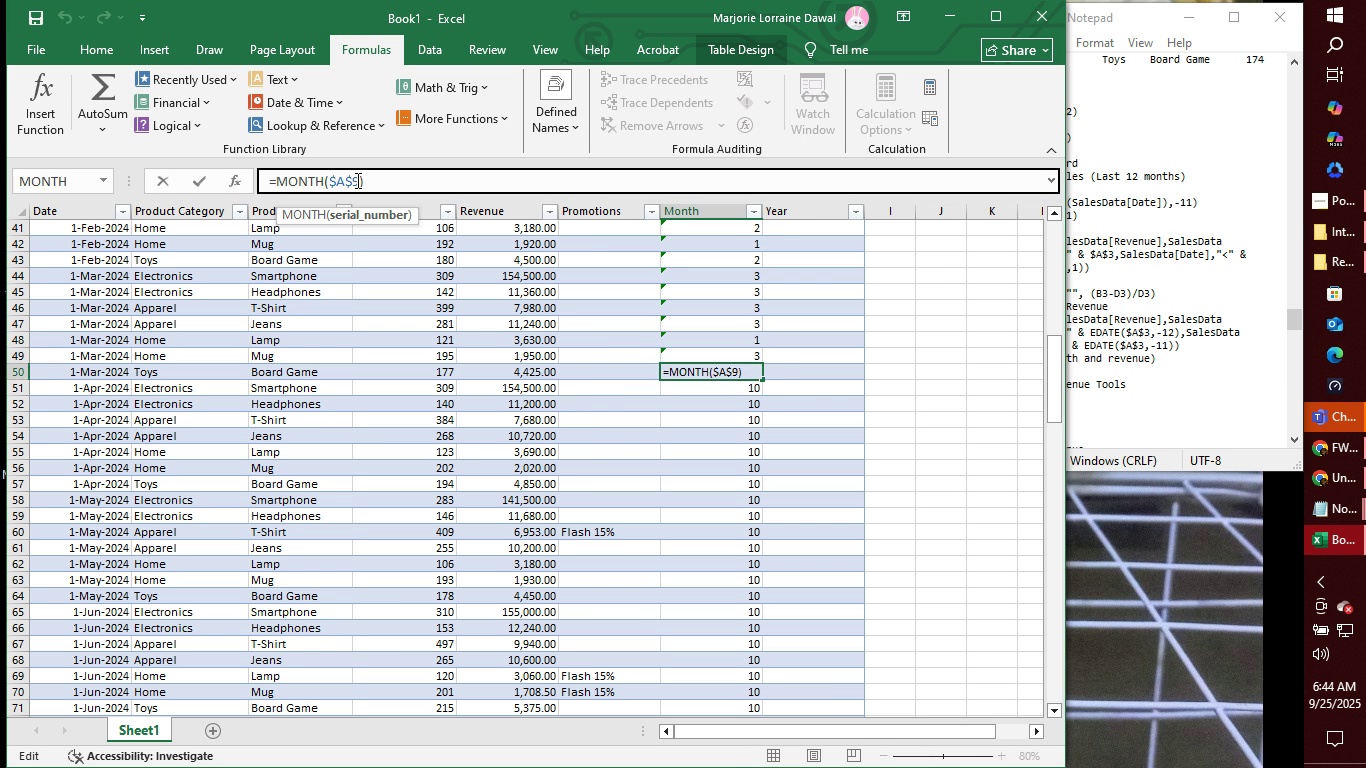 
key(Backspace)
type(50)
 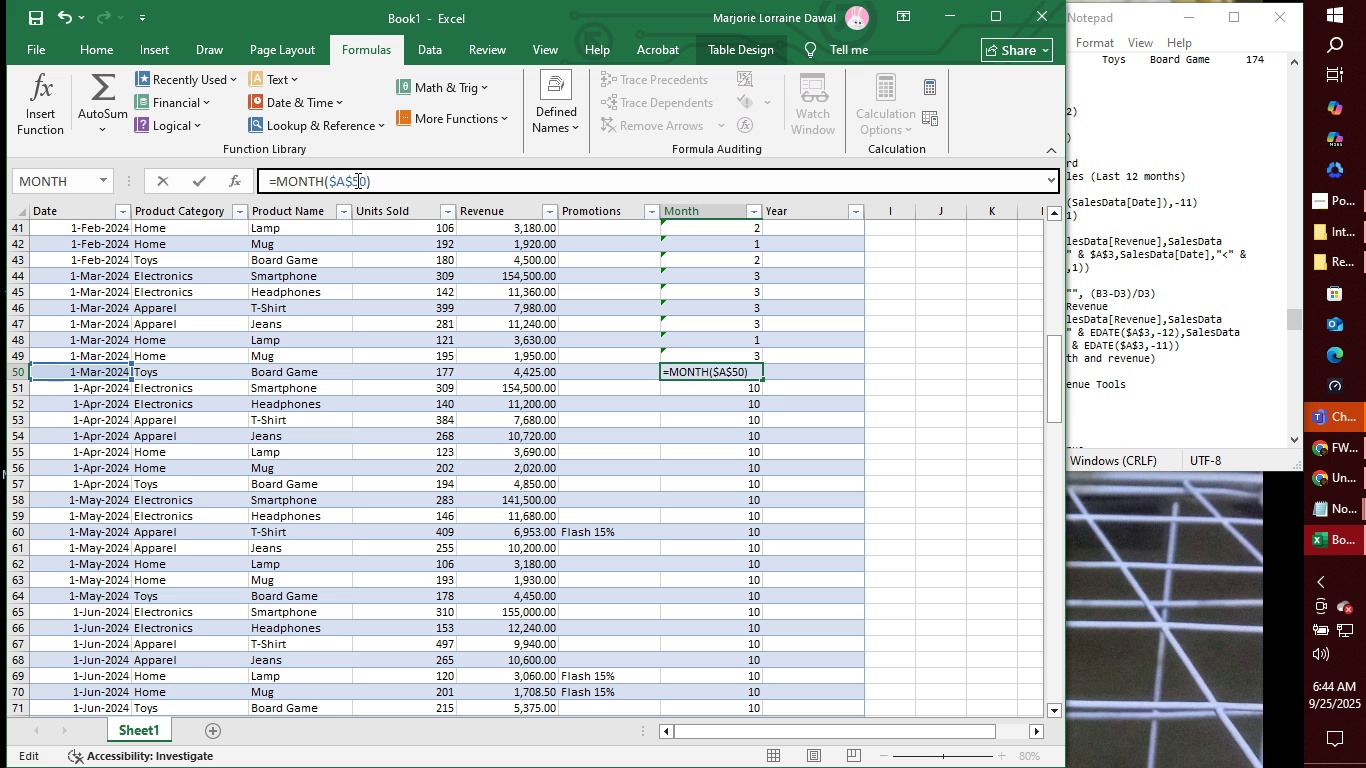 
key(Enter)
 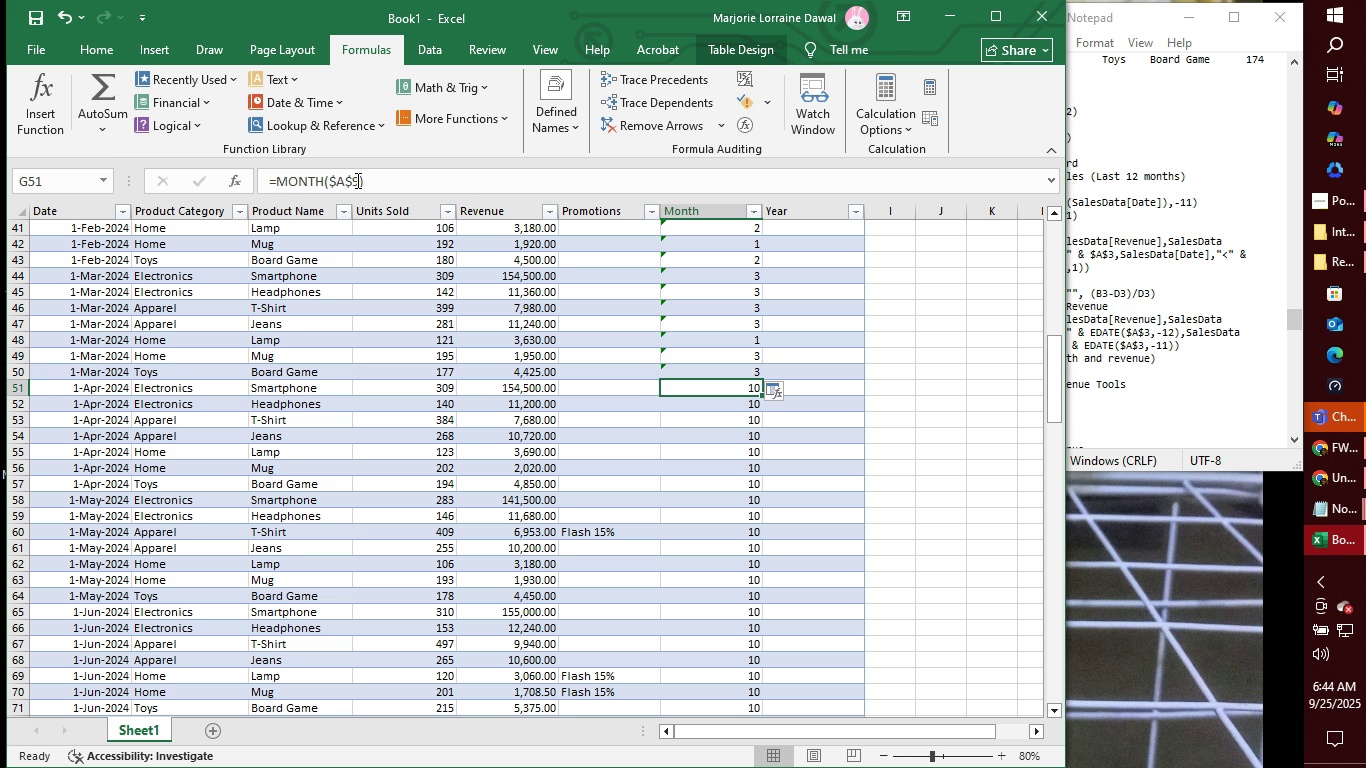 
wait(7.88)
 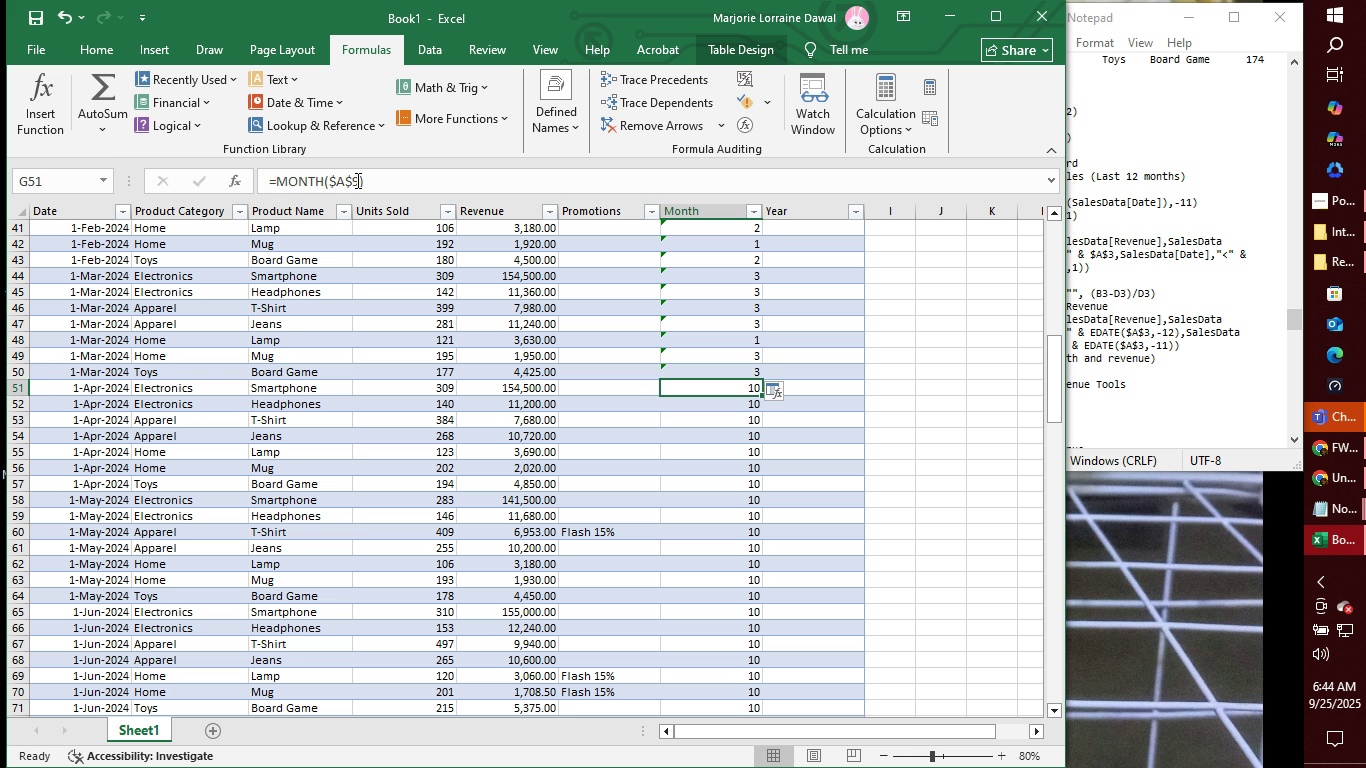 
left_click([356, 180])
 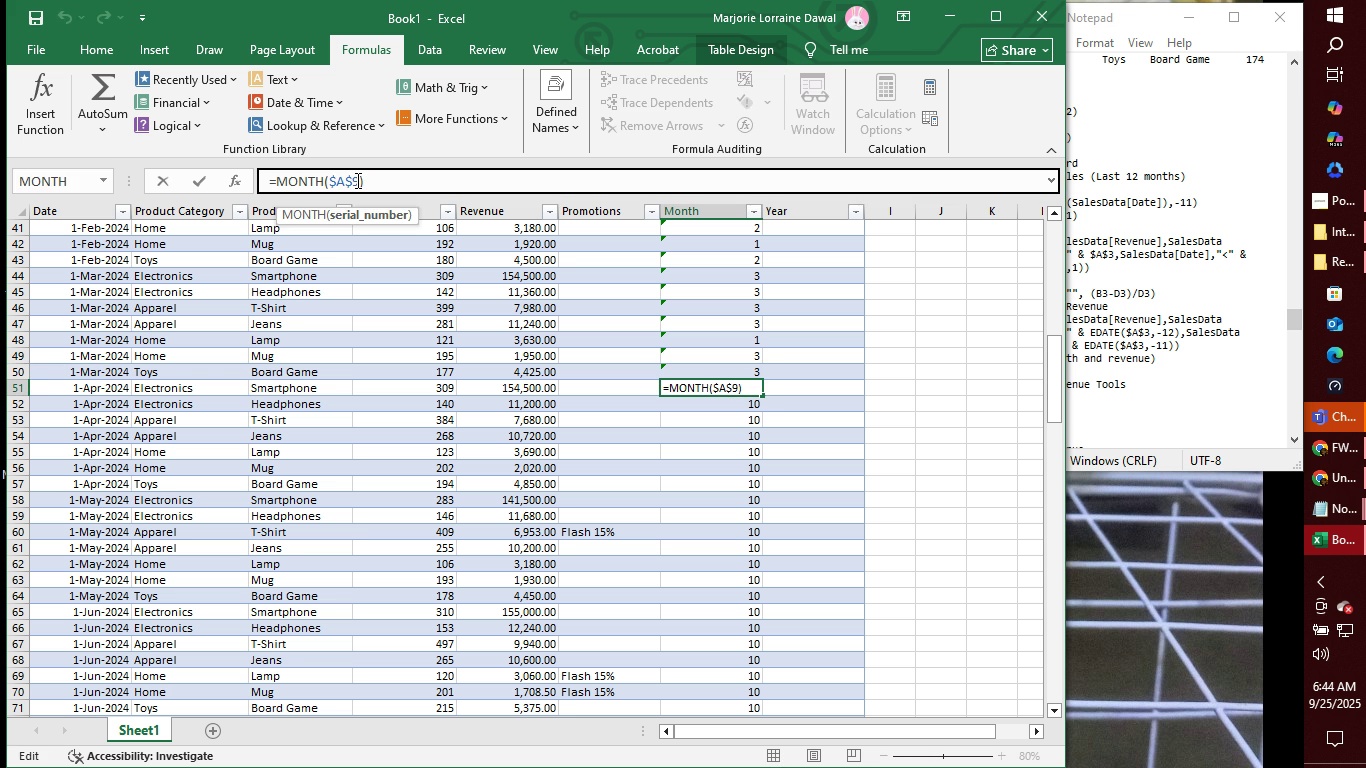 
key(Backspace)
type(51)
 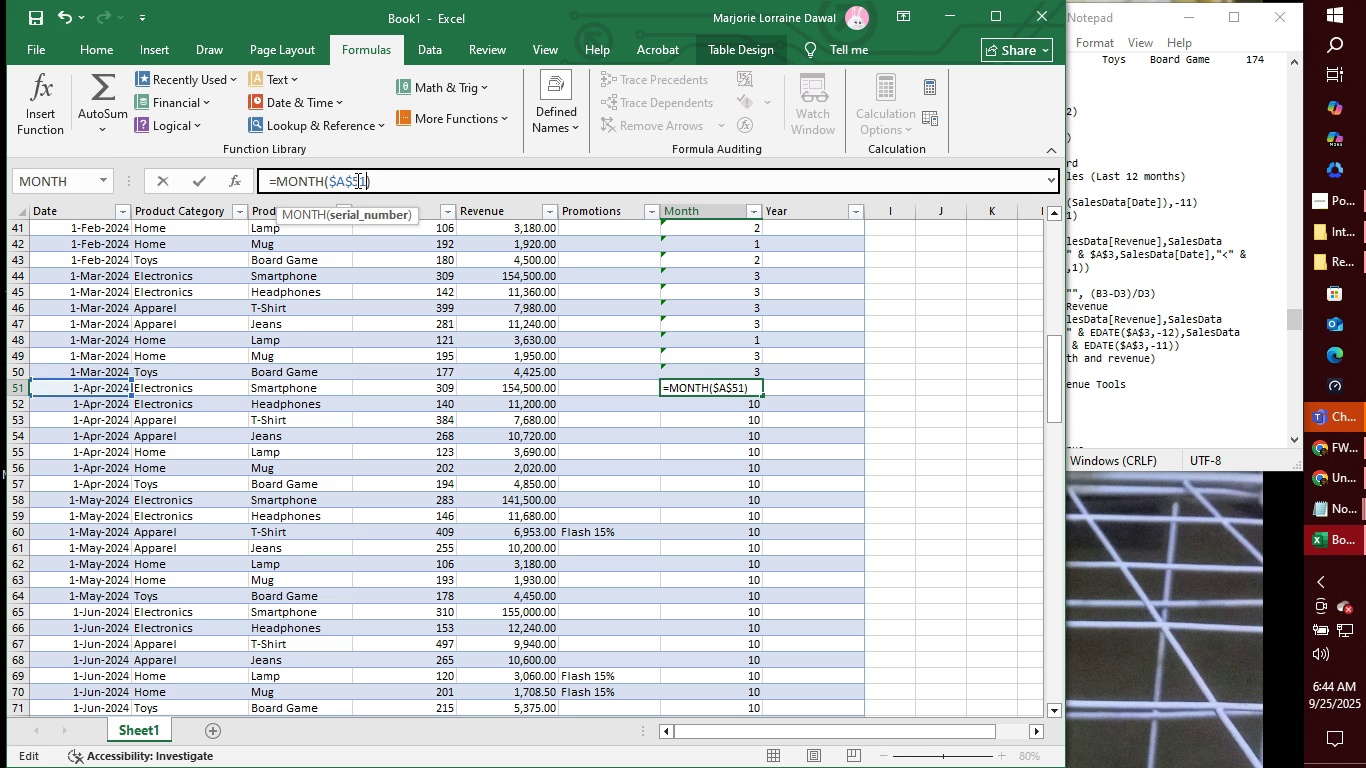 
wait(10.26)
 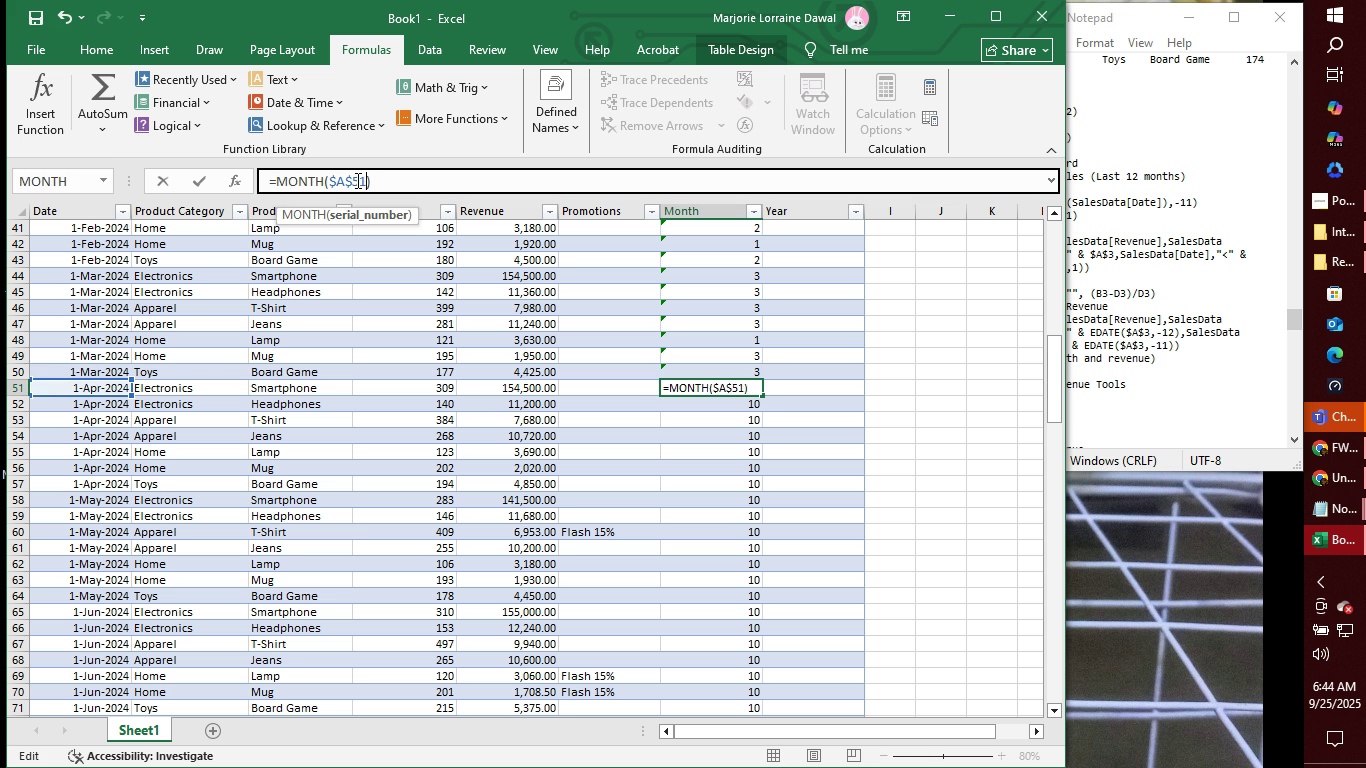 
key(Enter)
 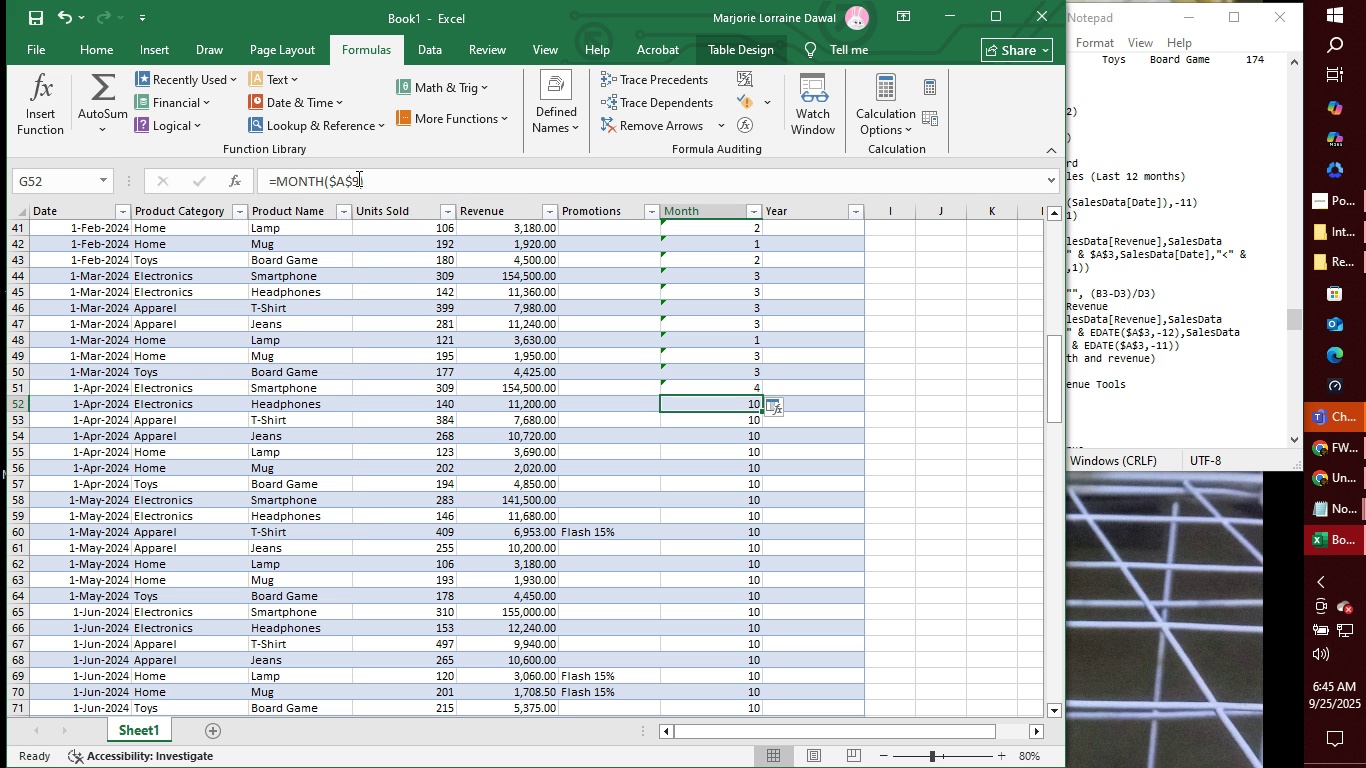 
left_click([357, 178])
 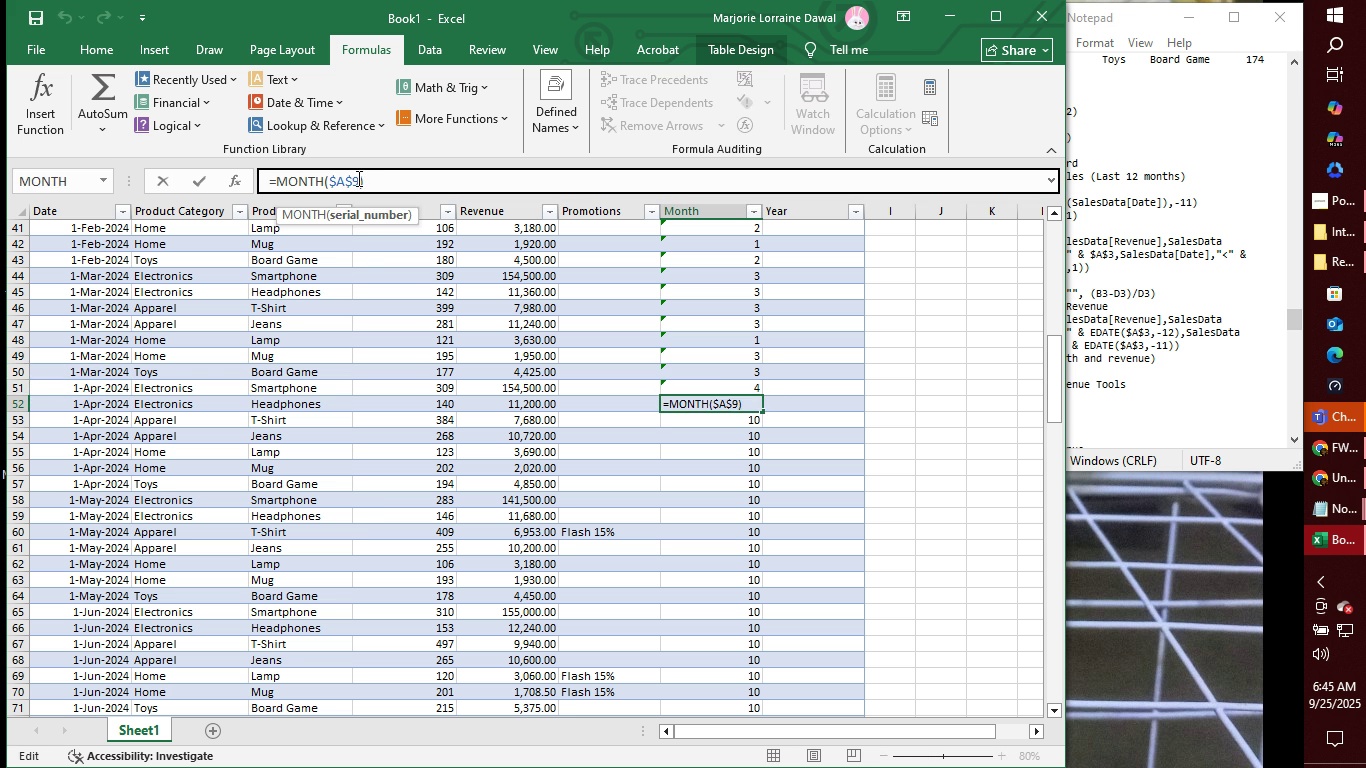 
key(Backspace)
type(52)
 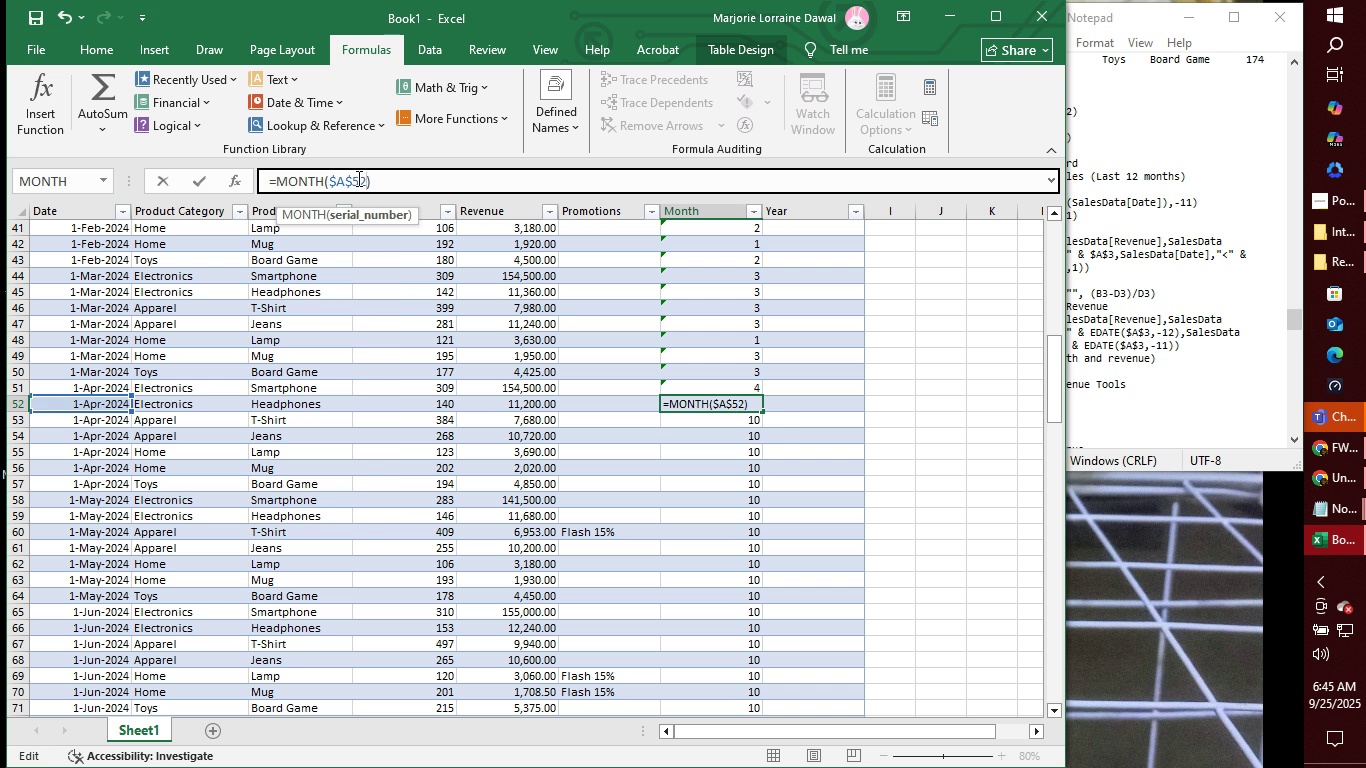 
key(Enter)
 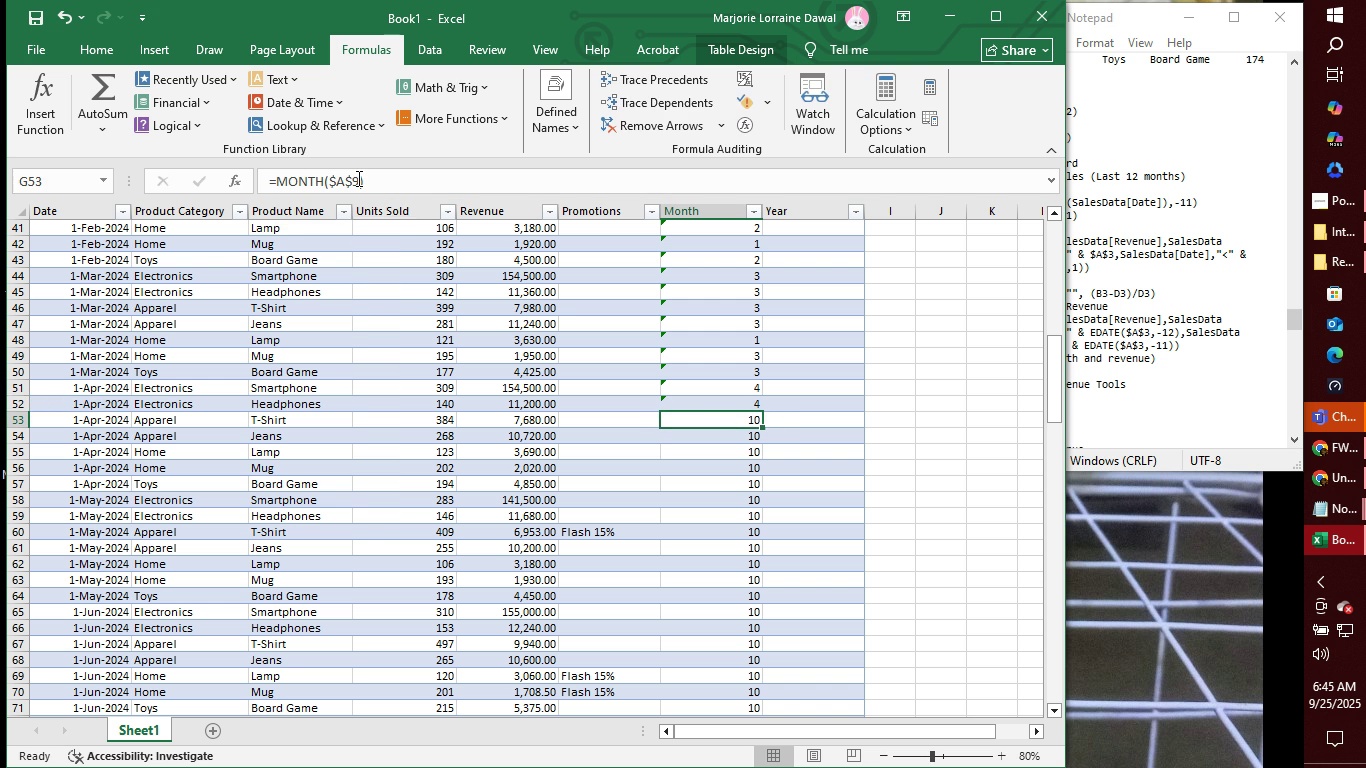 
left_click([357, 178])
 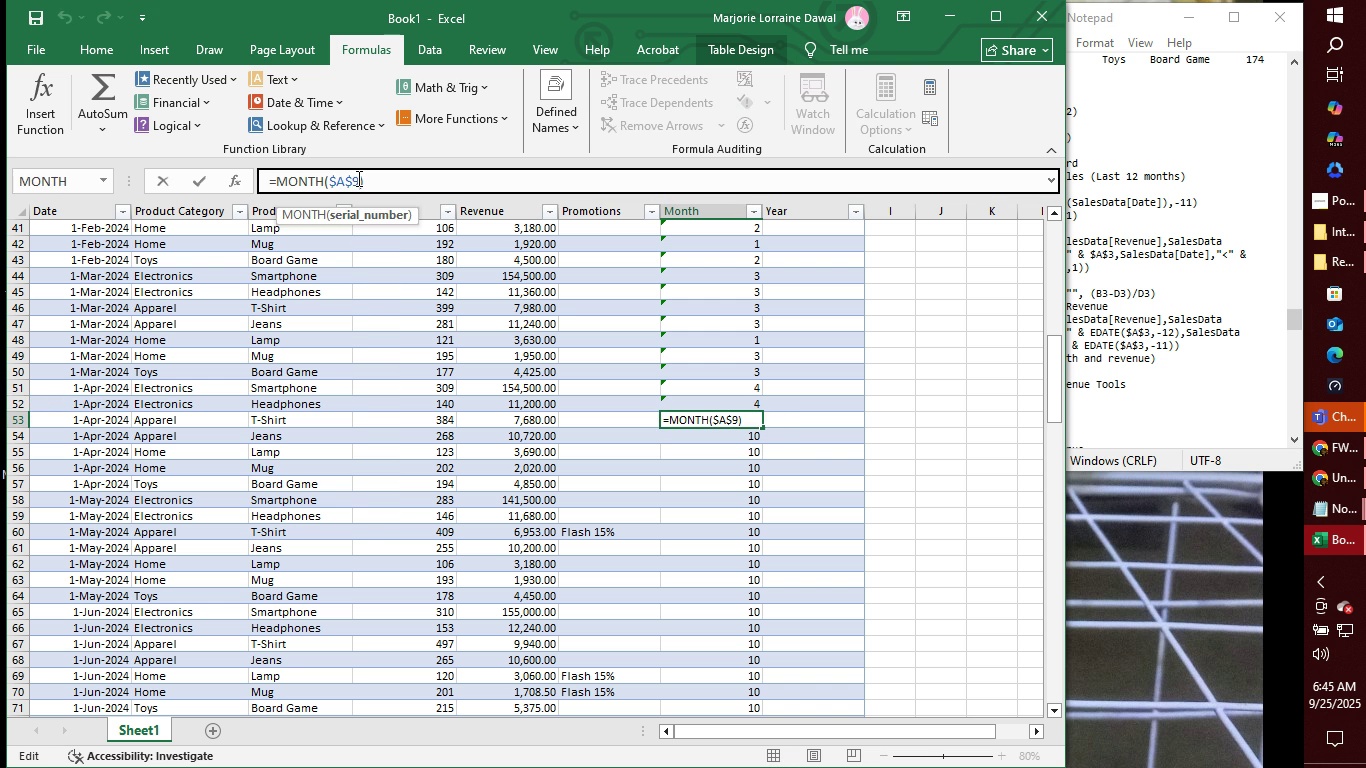 
key(Backspace)
type(53)
 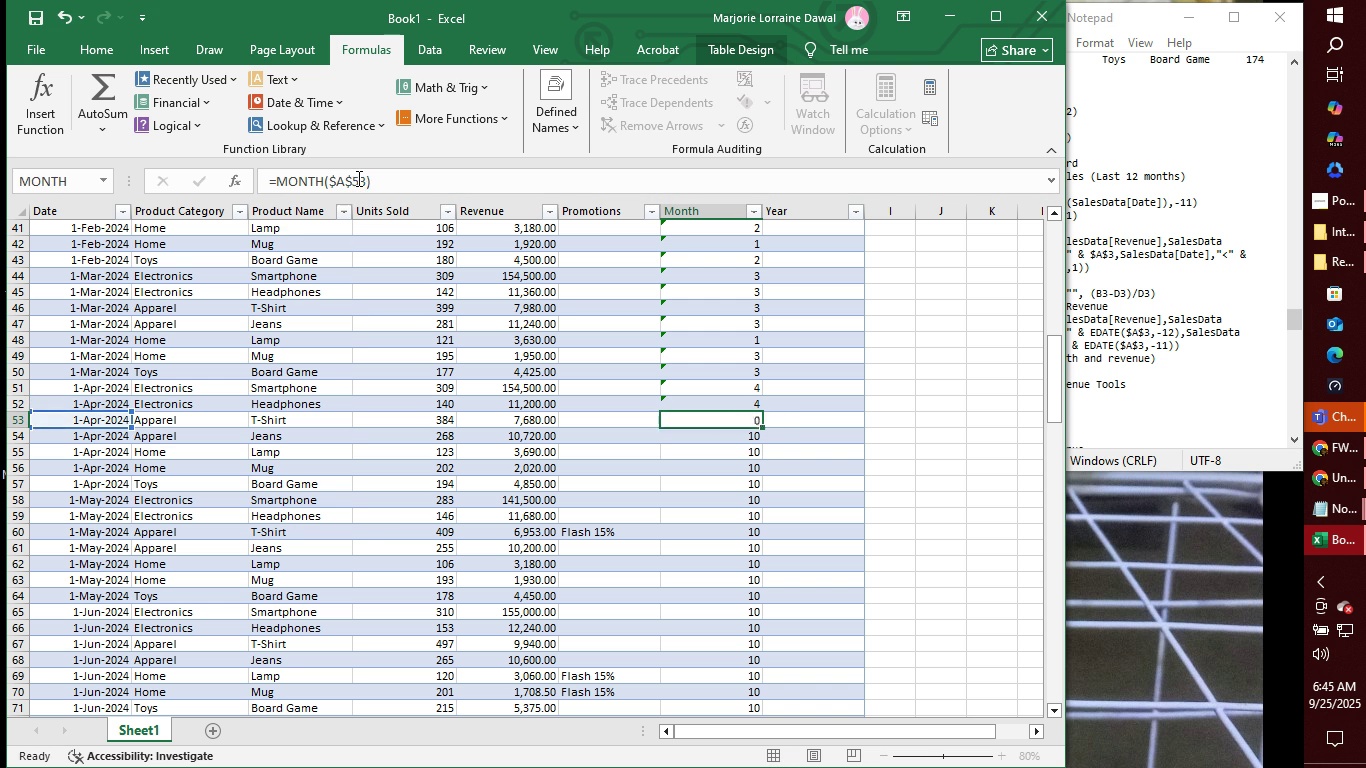 
key(Enter)
 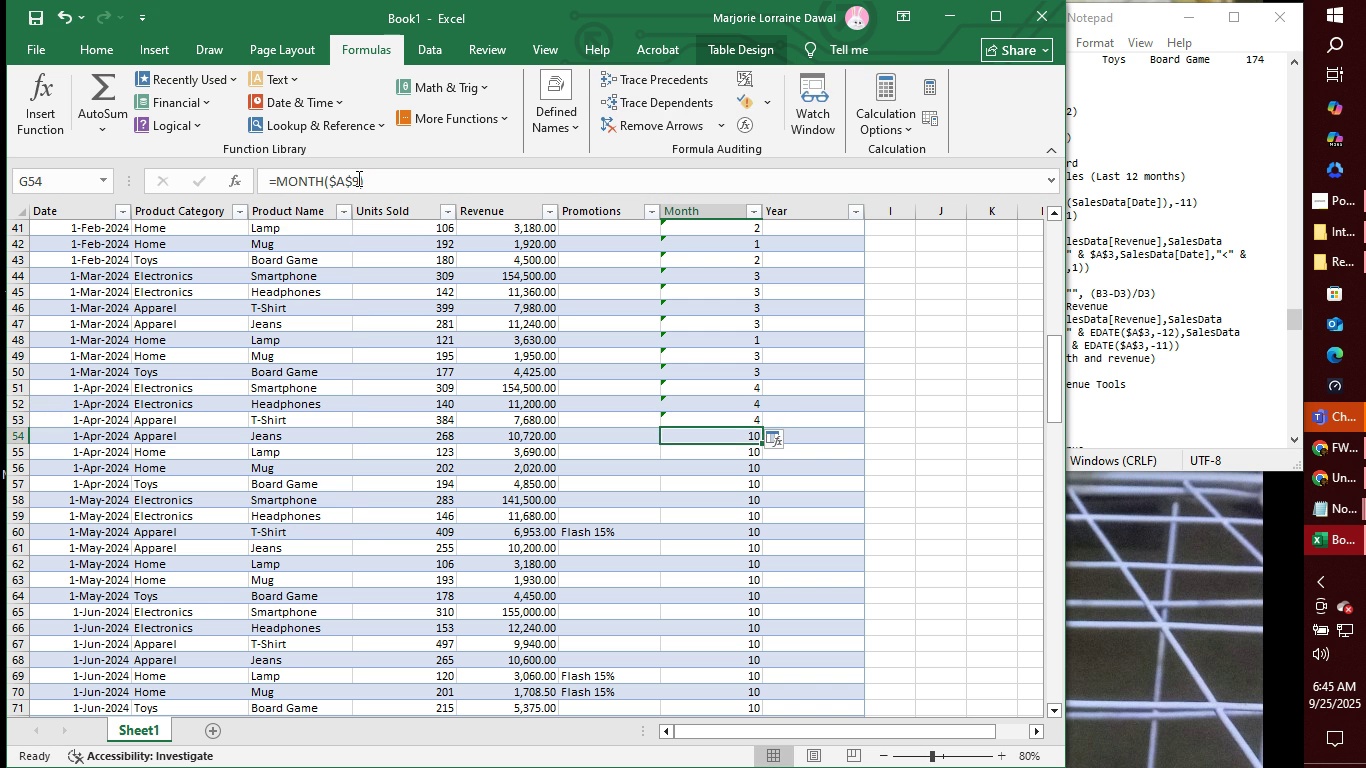 
left_click([357, 178])
 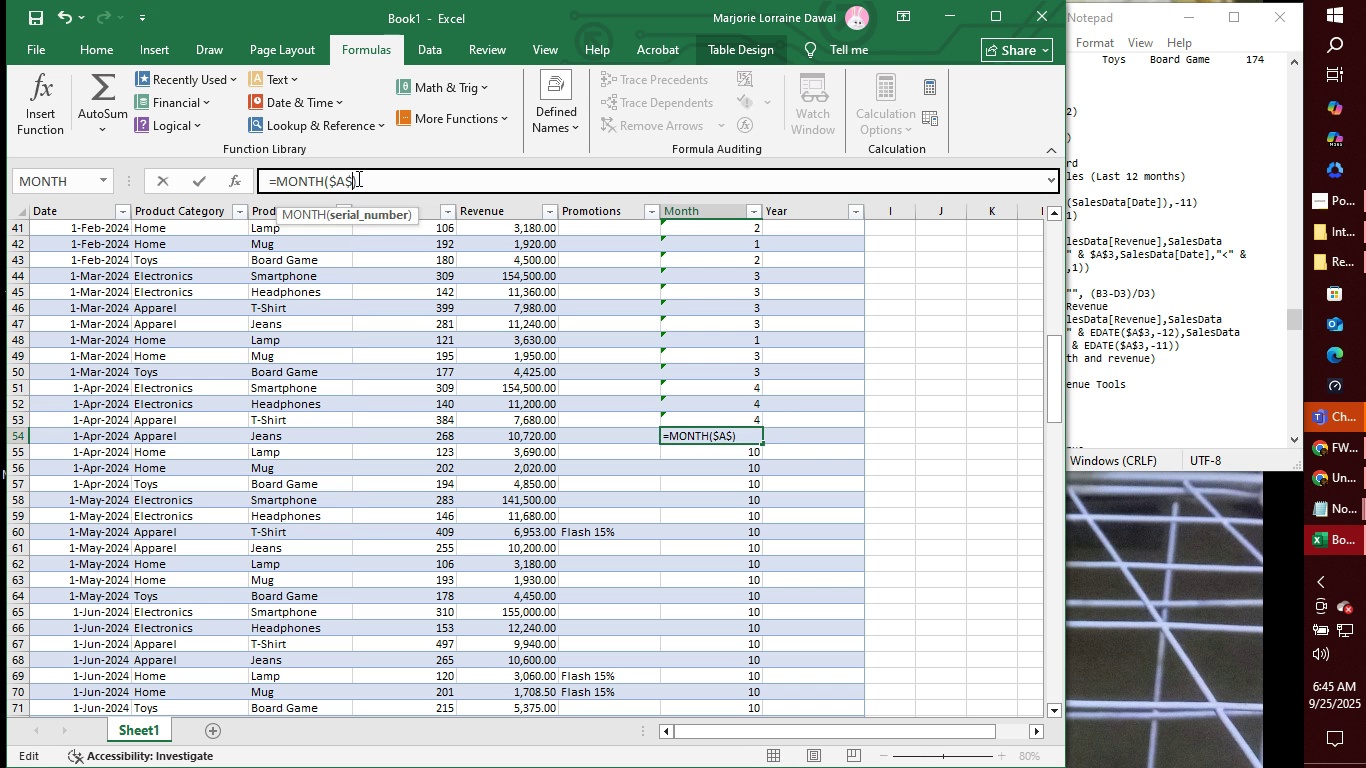 
key(Backspace)
type(54)
 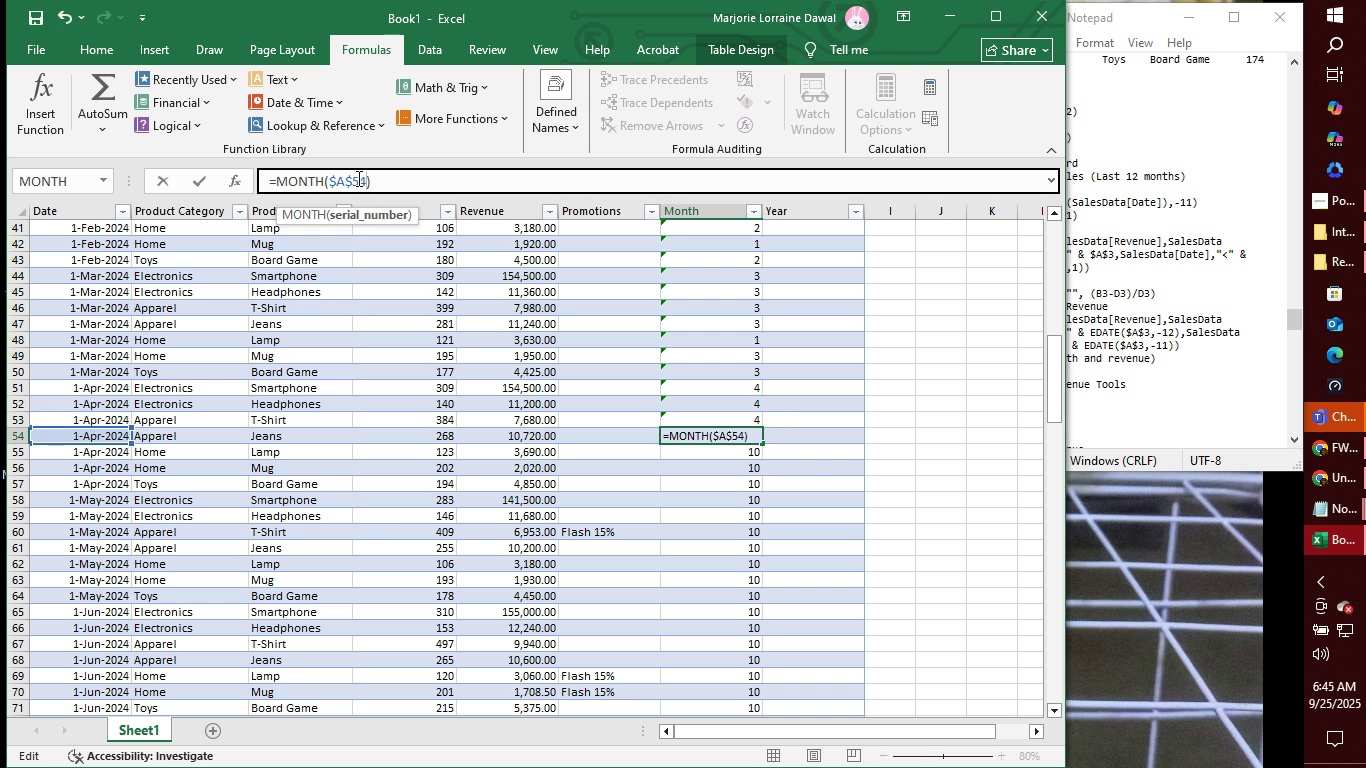 
key(Enter)
 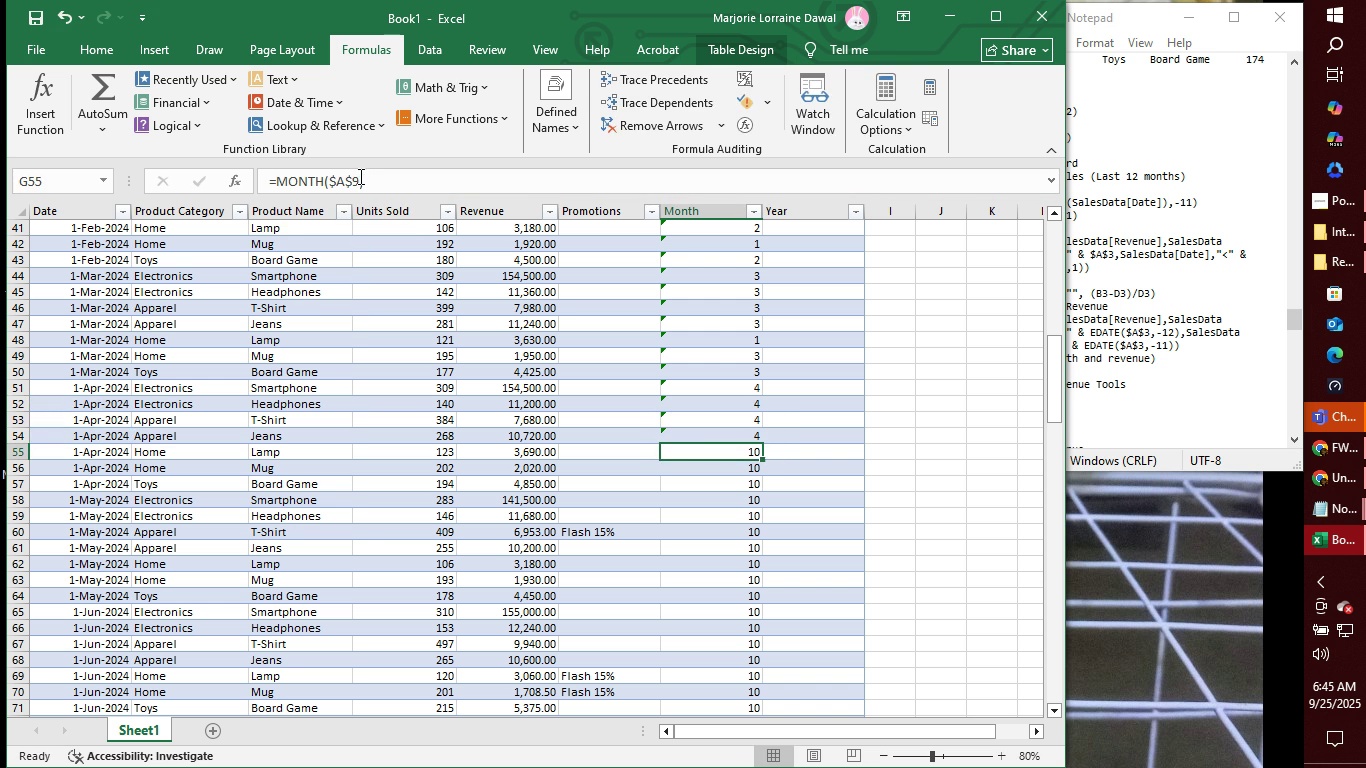 
left_click([359, 176])
 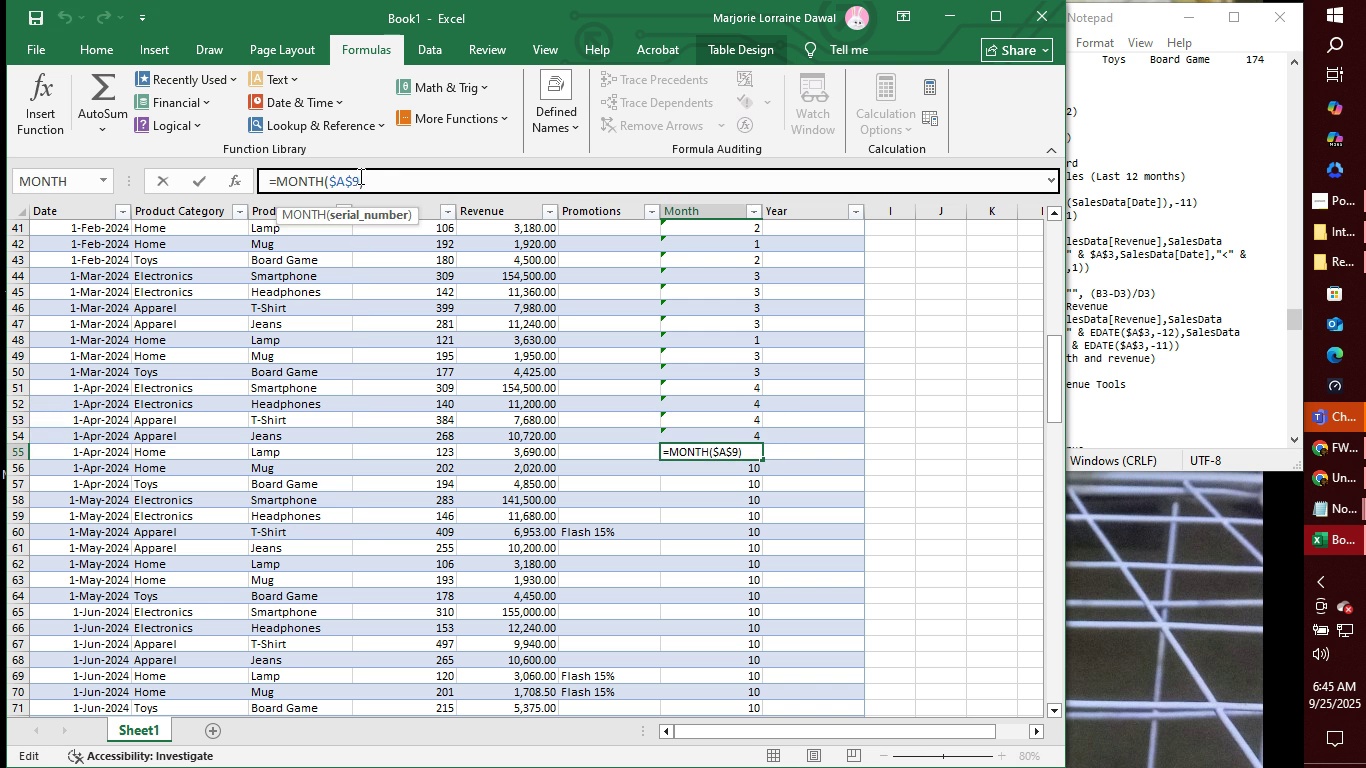 
key(Backspace)
type(55)
 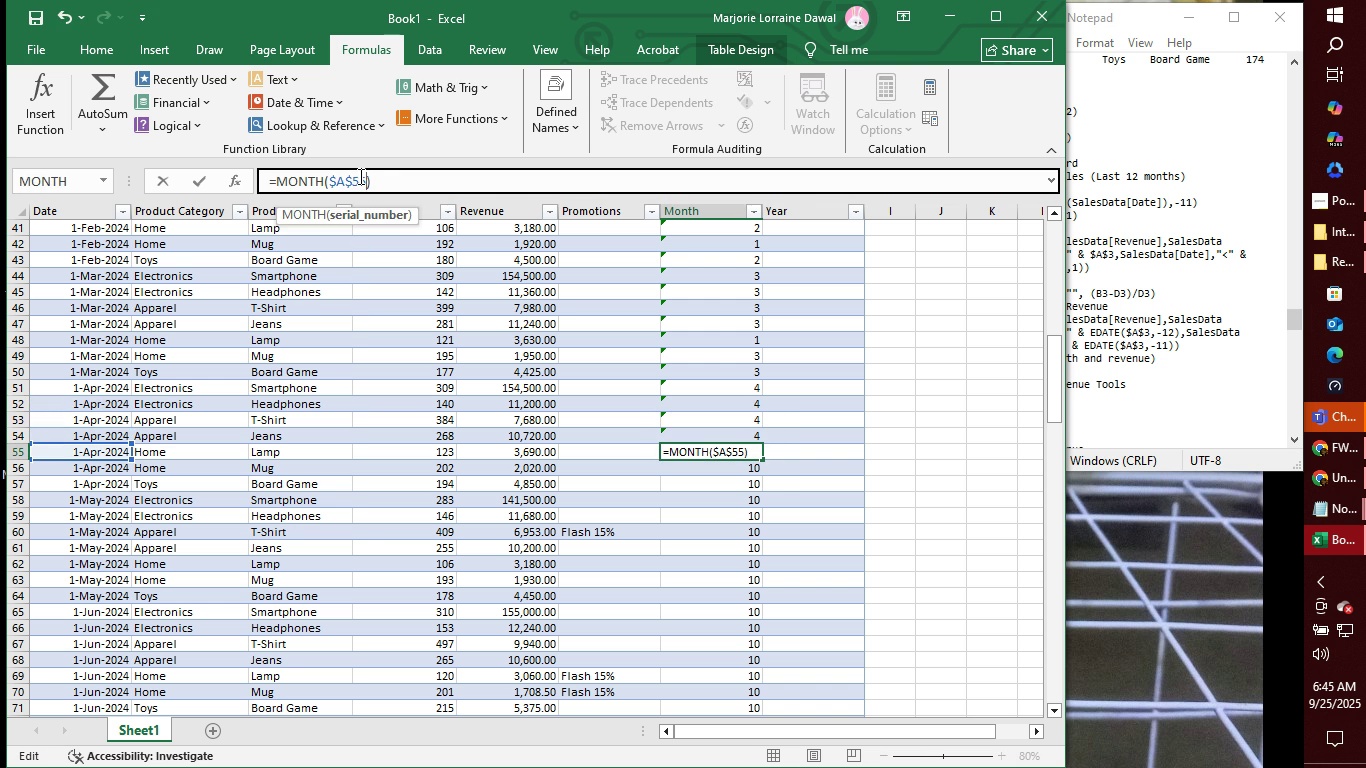 
key(Enter)
 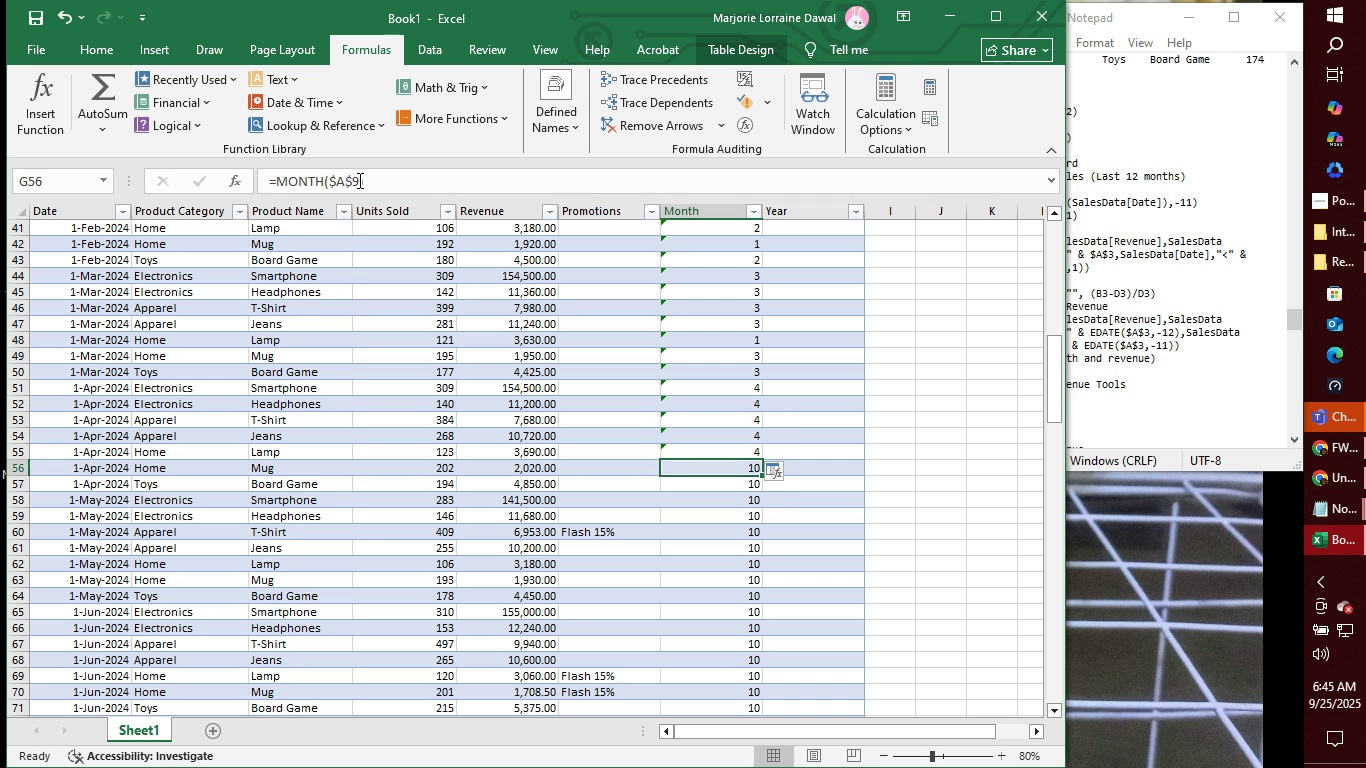 
left_click([358, 180])
 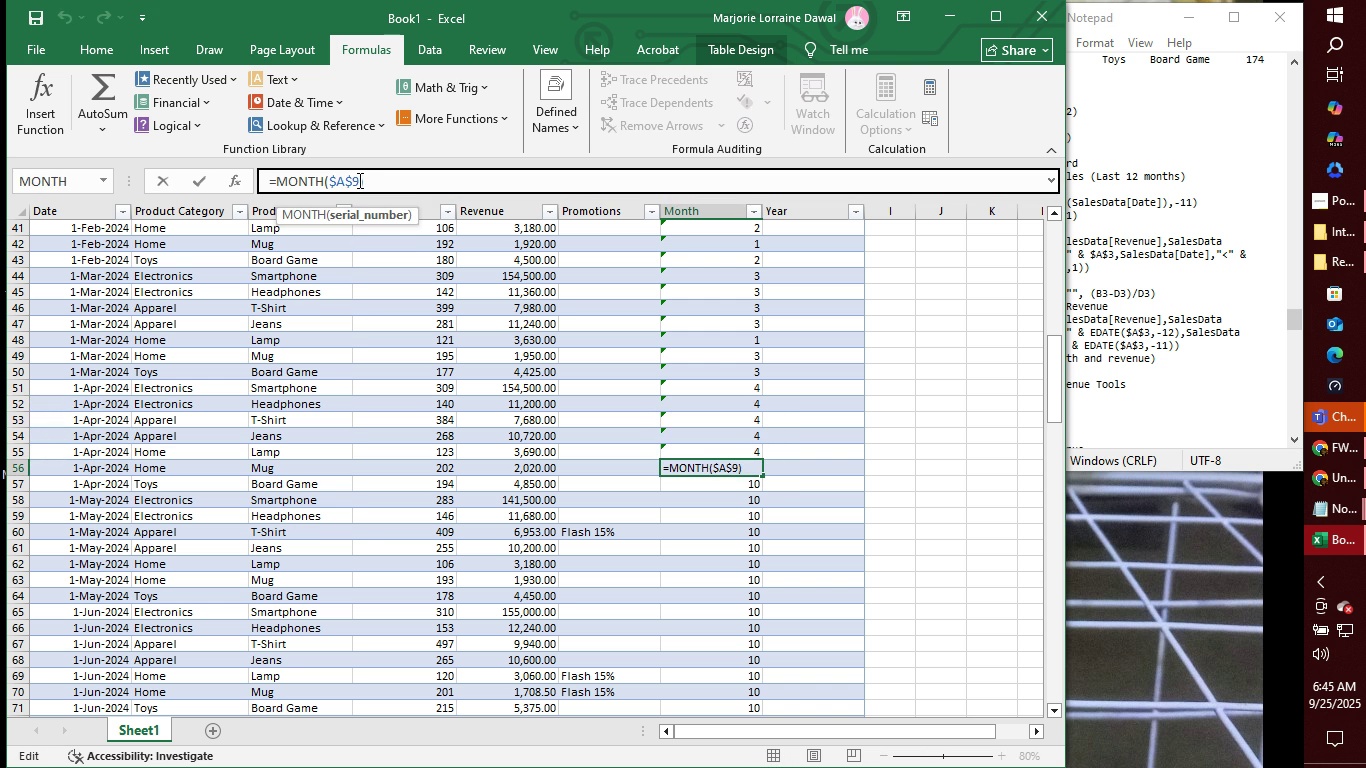 
key(Backspace)
type(56)
 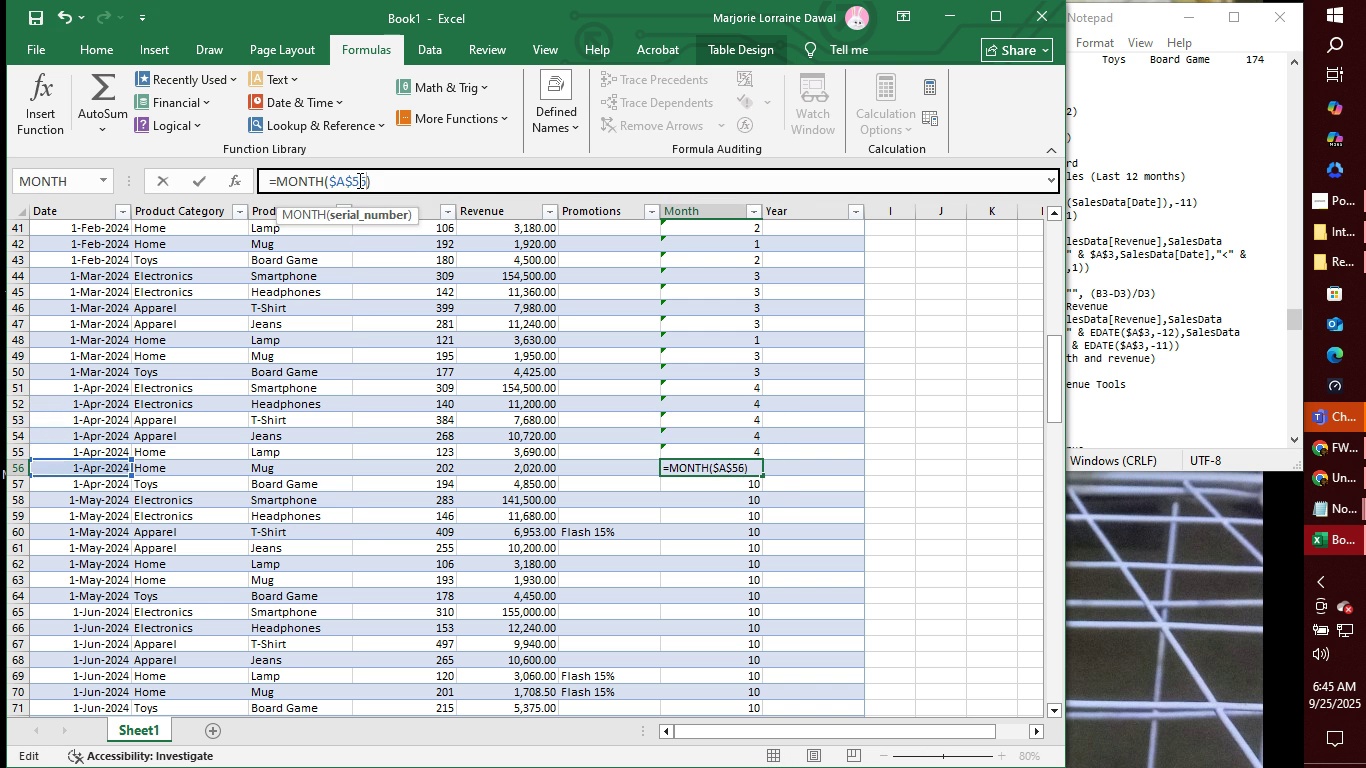 
key(Enter)
 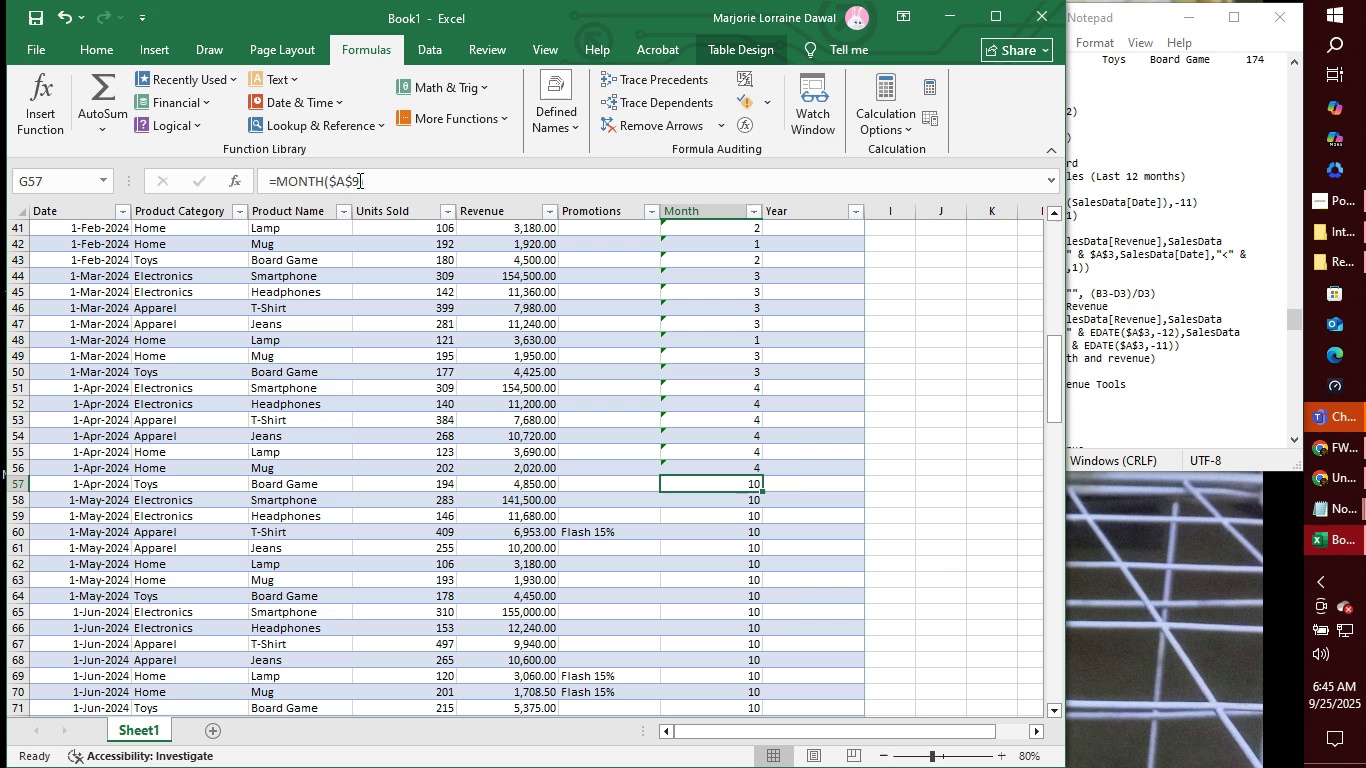 
left_click([358, 180])
 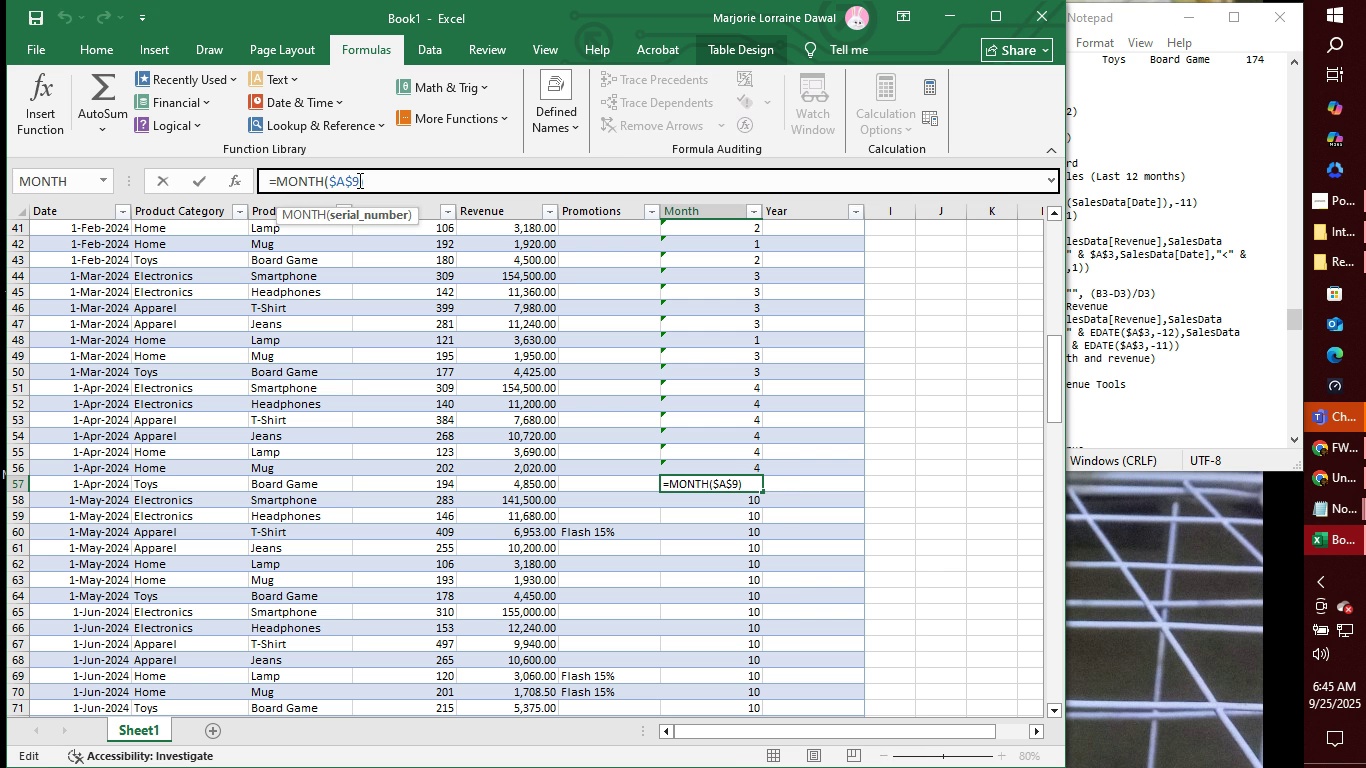 
key(Backspace)
type(57)
 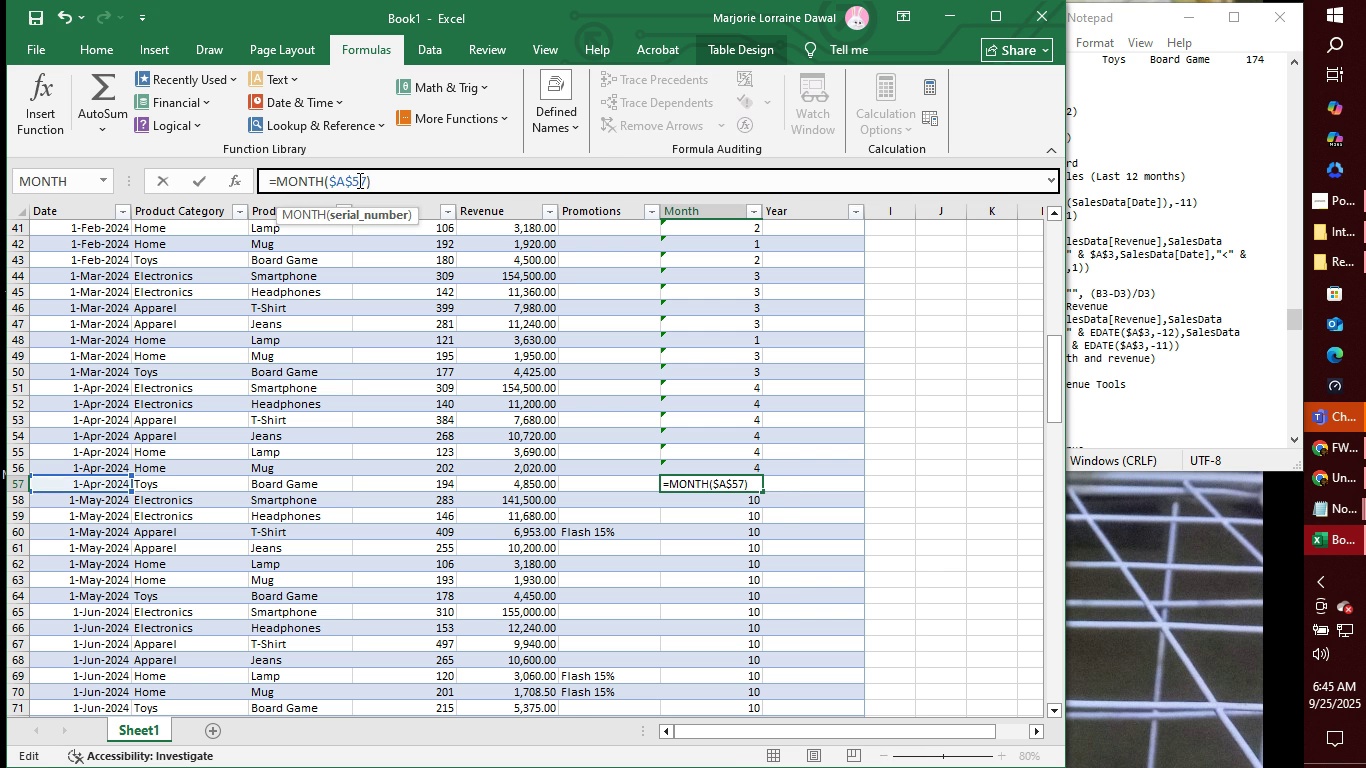 
key(Enter)
 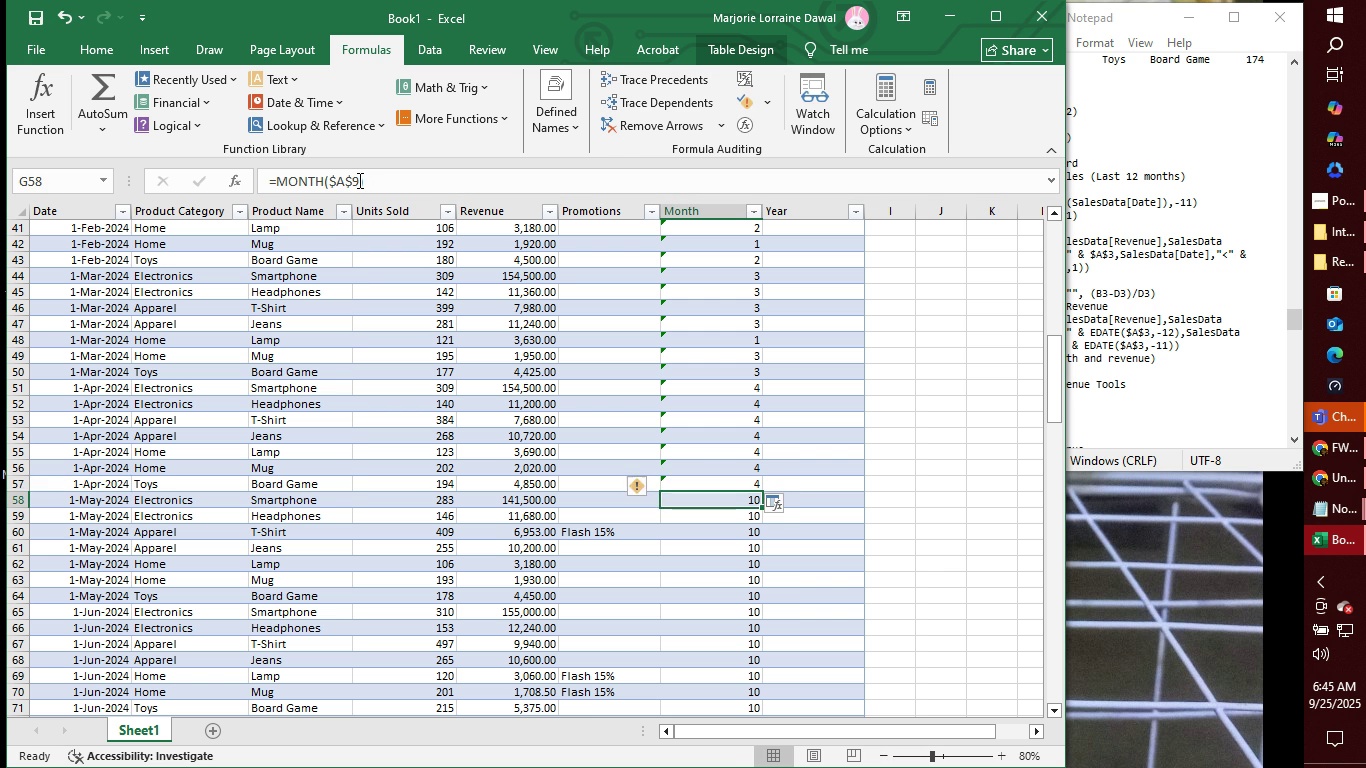 
key(ArrowUp)
 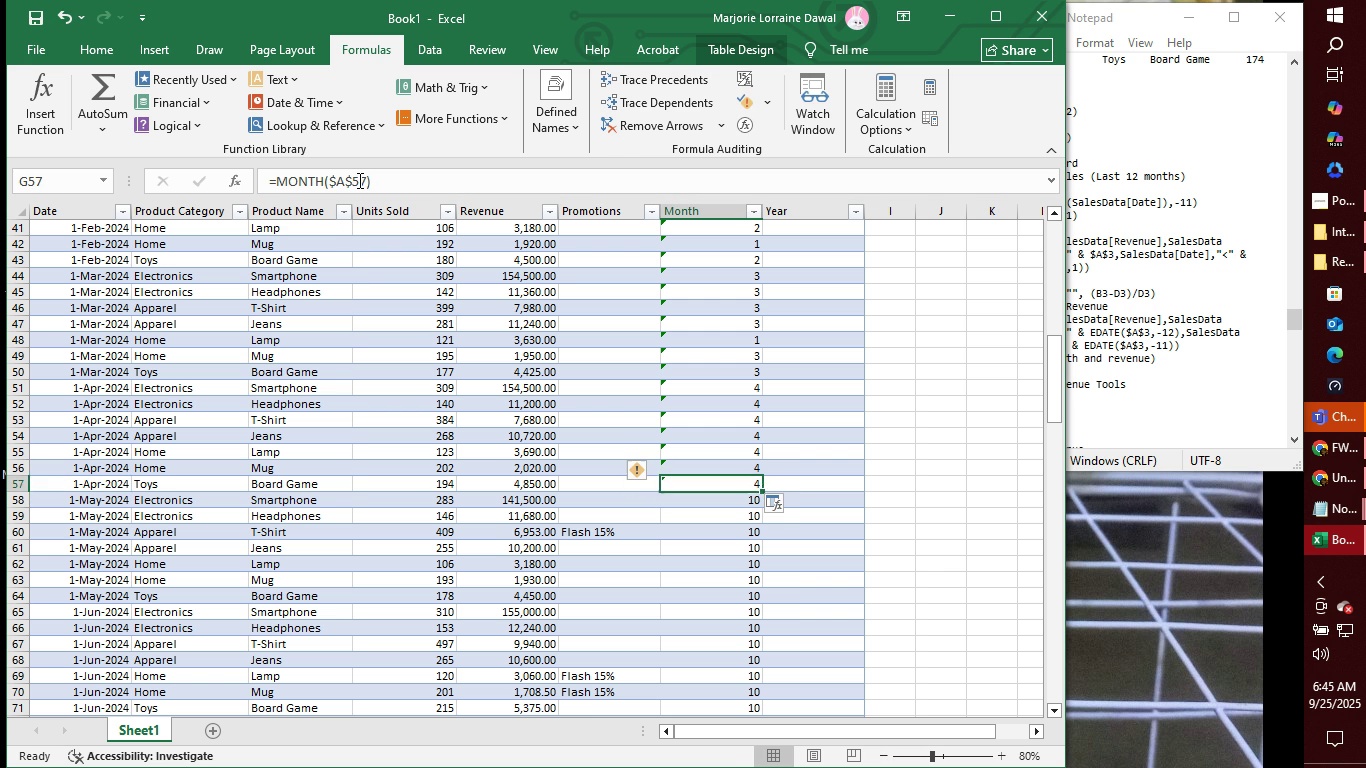 
key(ArrowUp)
 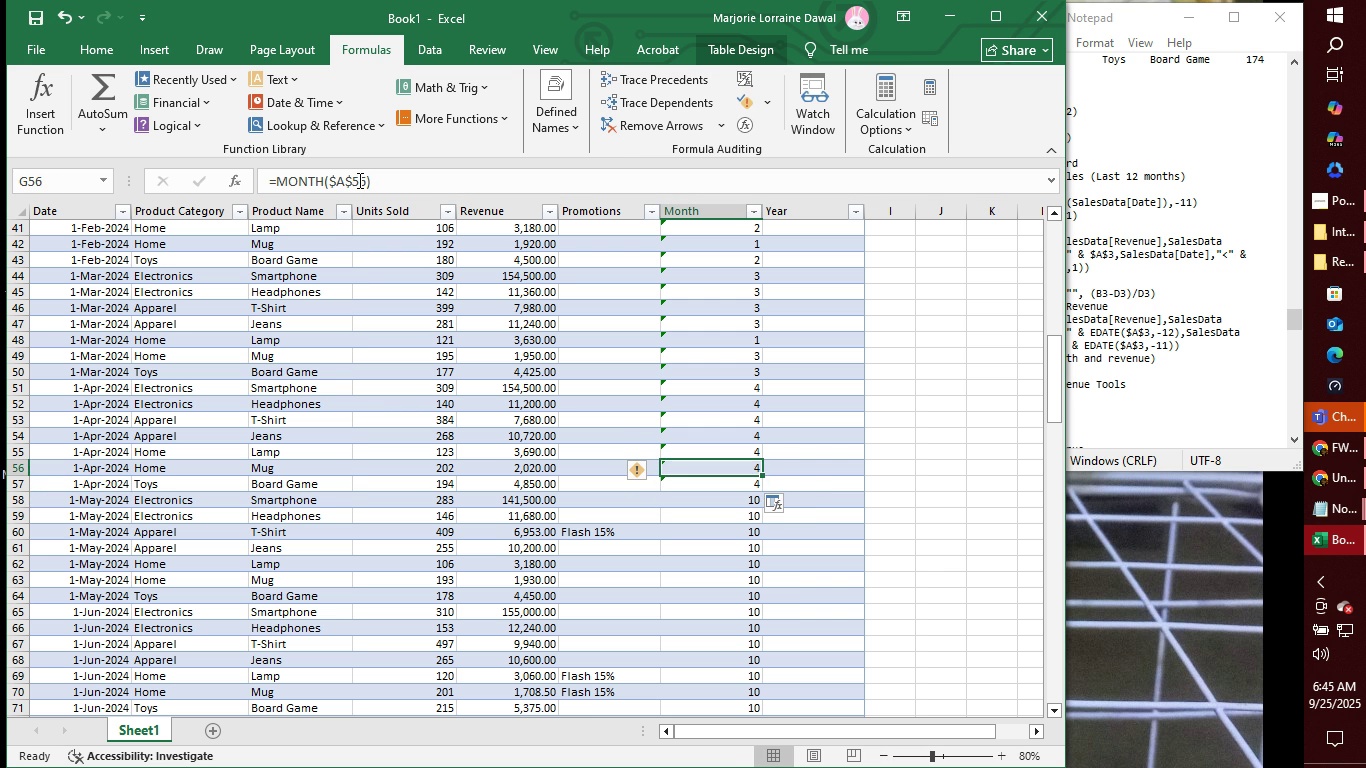 
key(ArrowUp)
 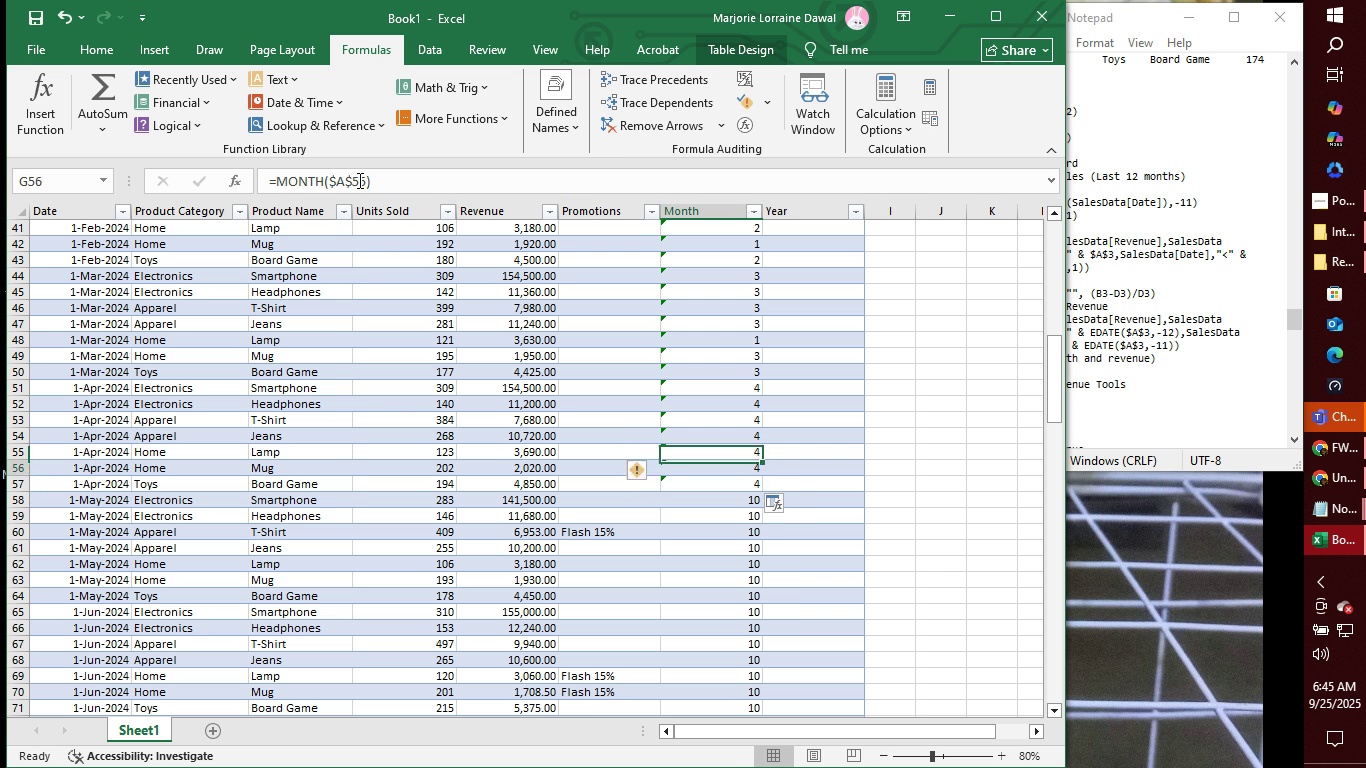 
key(ArrowDown)
 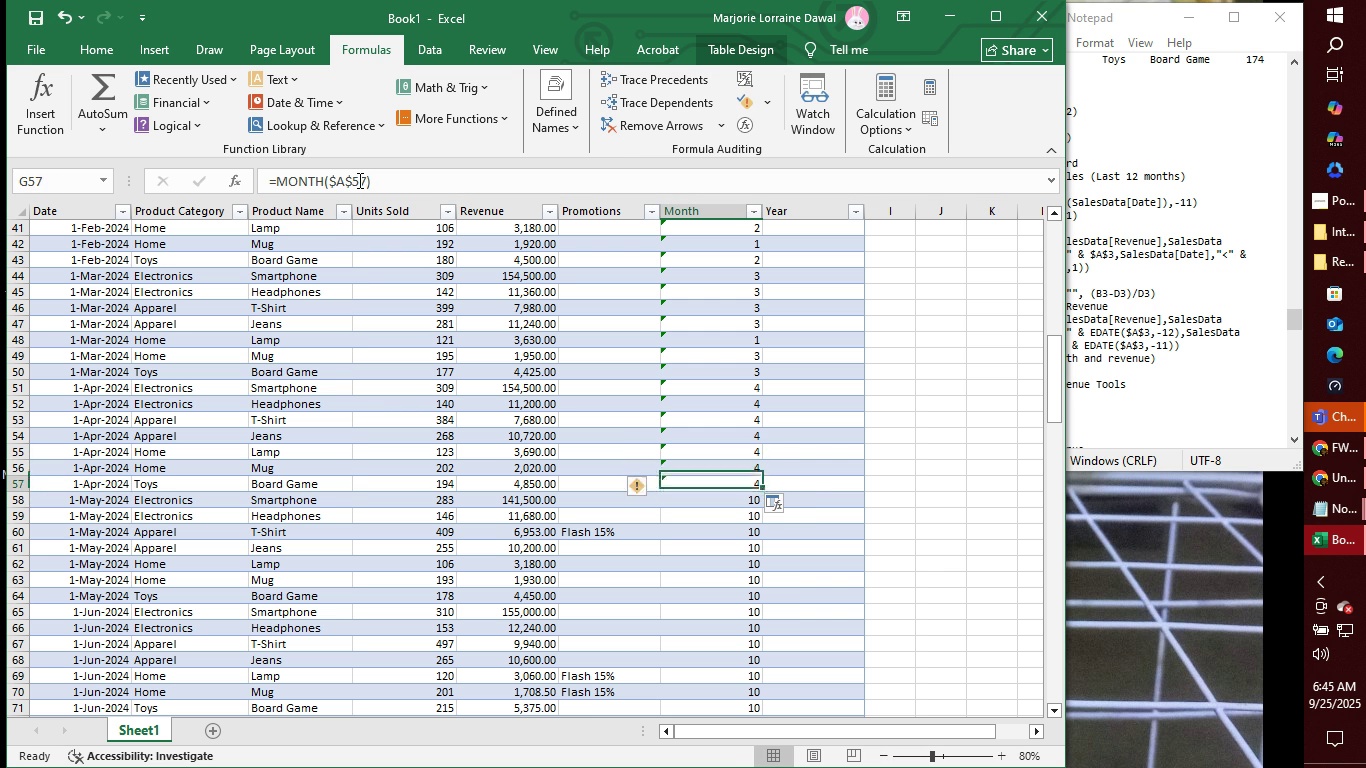 
key(ArrowDown)
 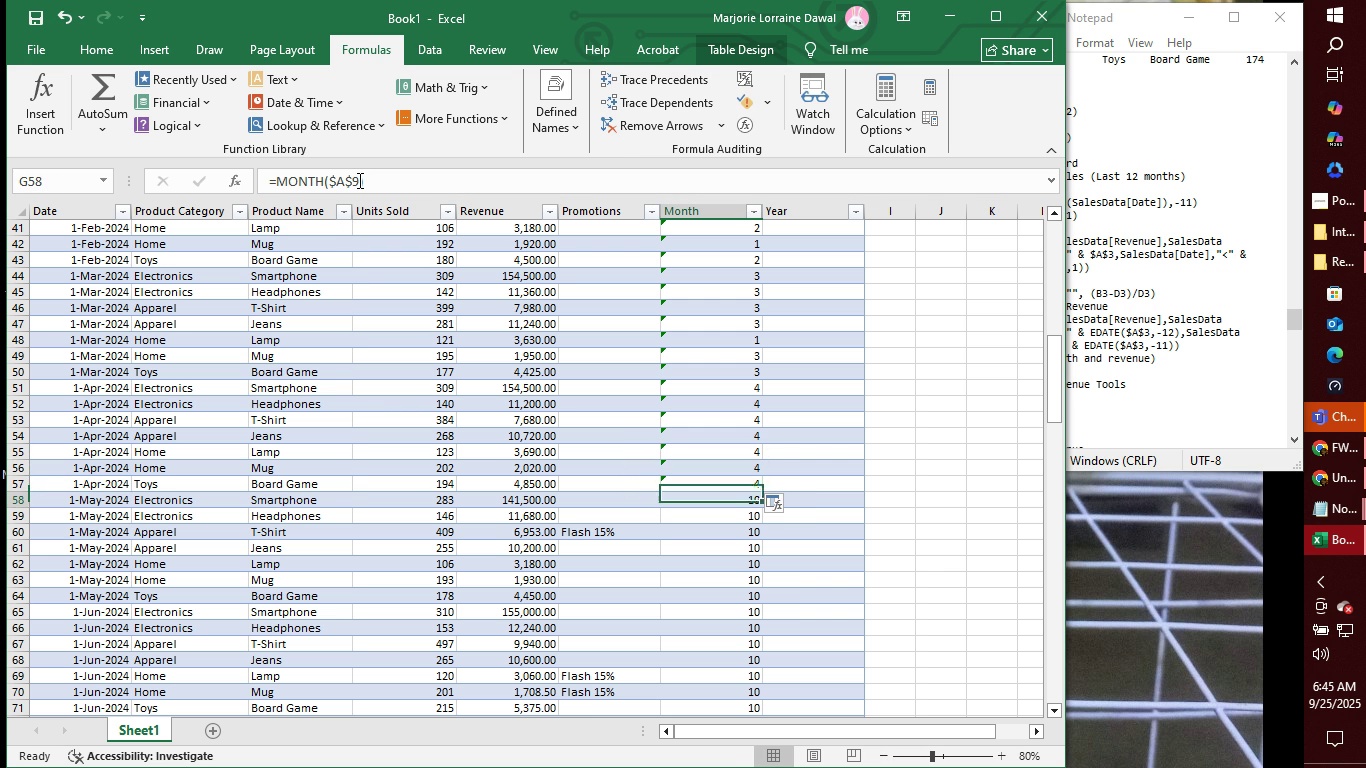 
key(ArrowDown)
 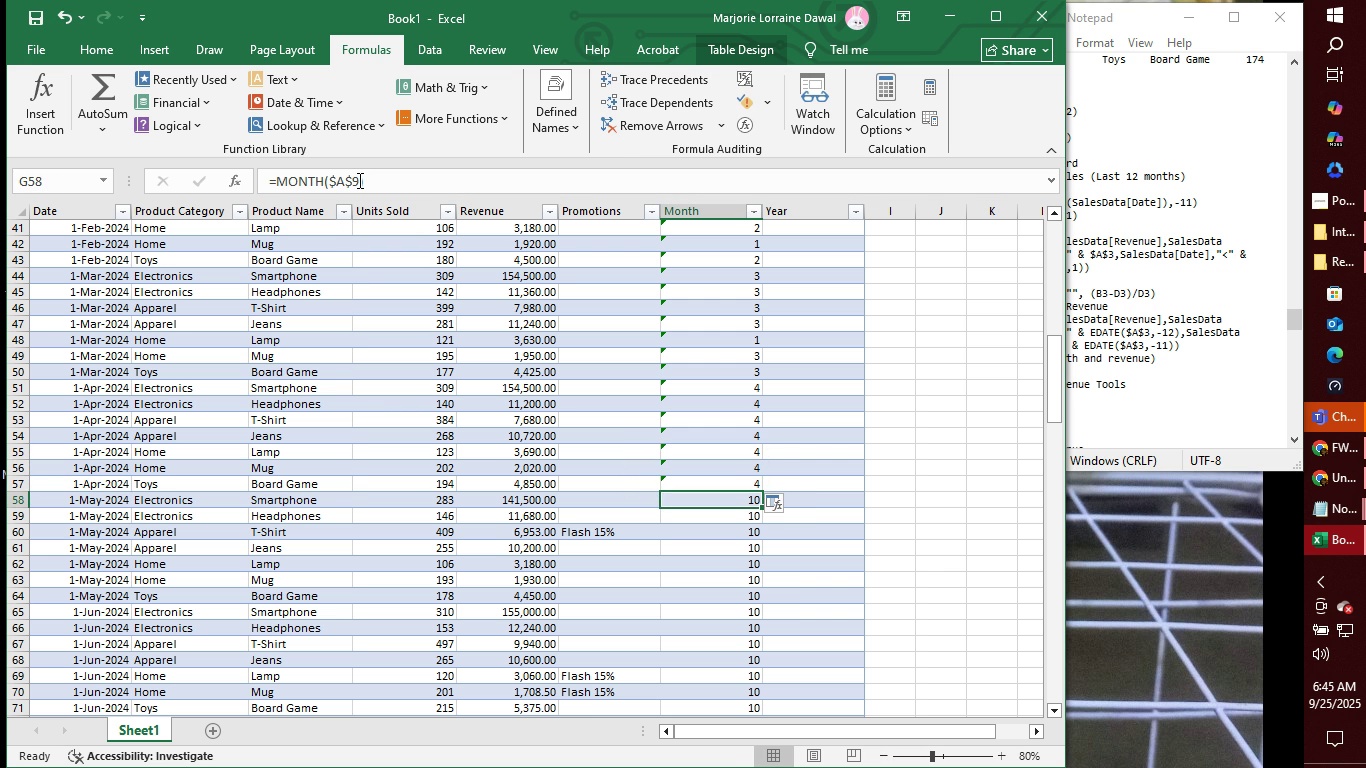 
left_click([358, 180])
 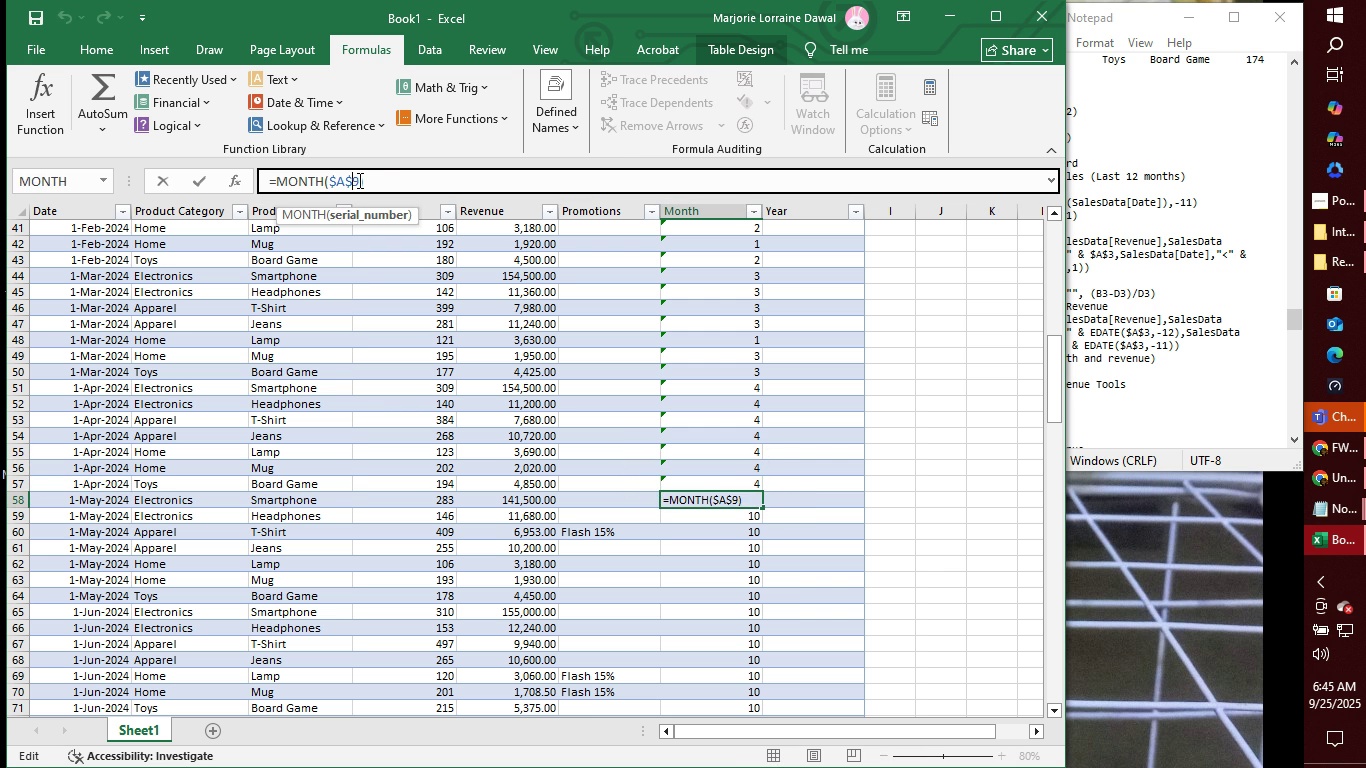 
key(Backspace)
type(58)
 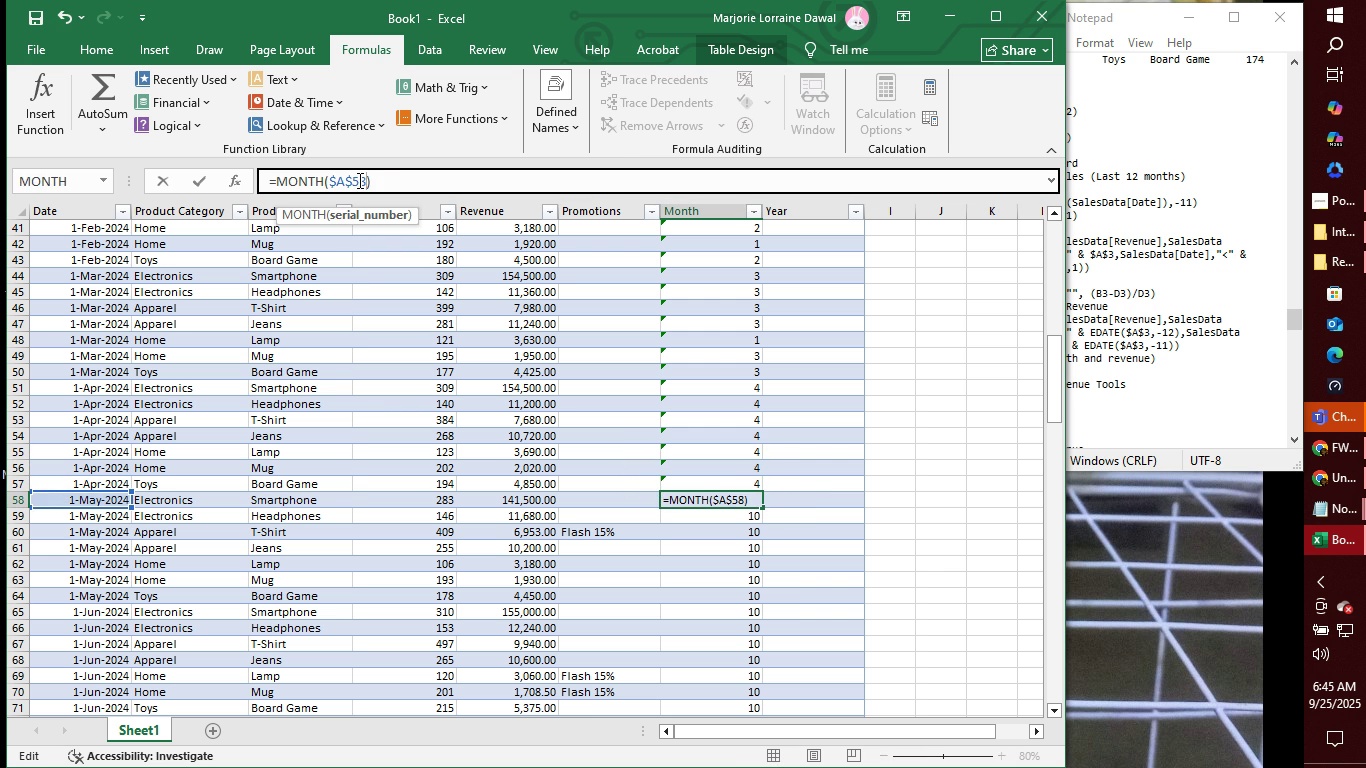 
key(Enter)
 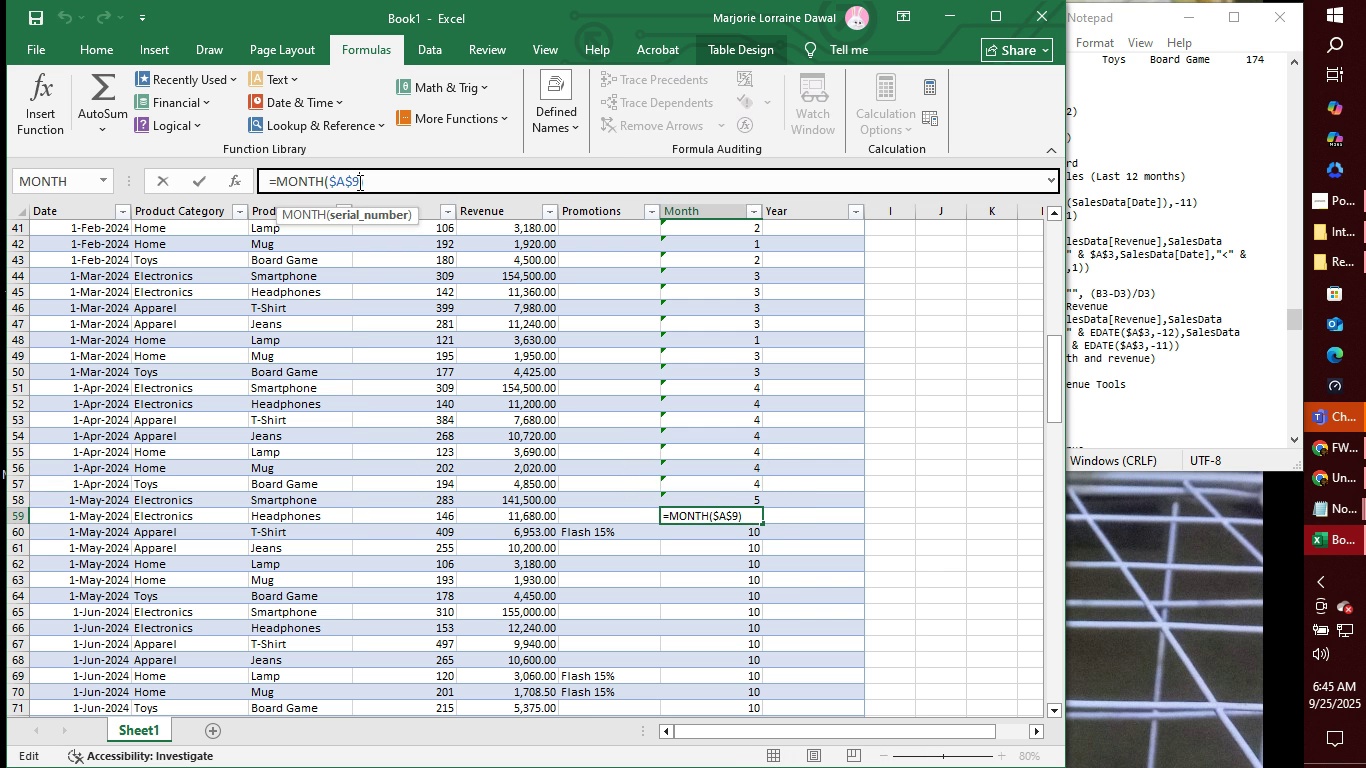 
key(5)
 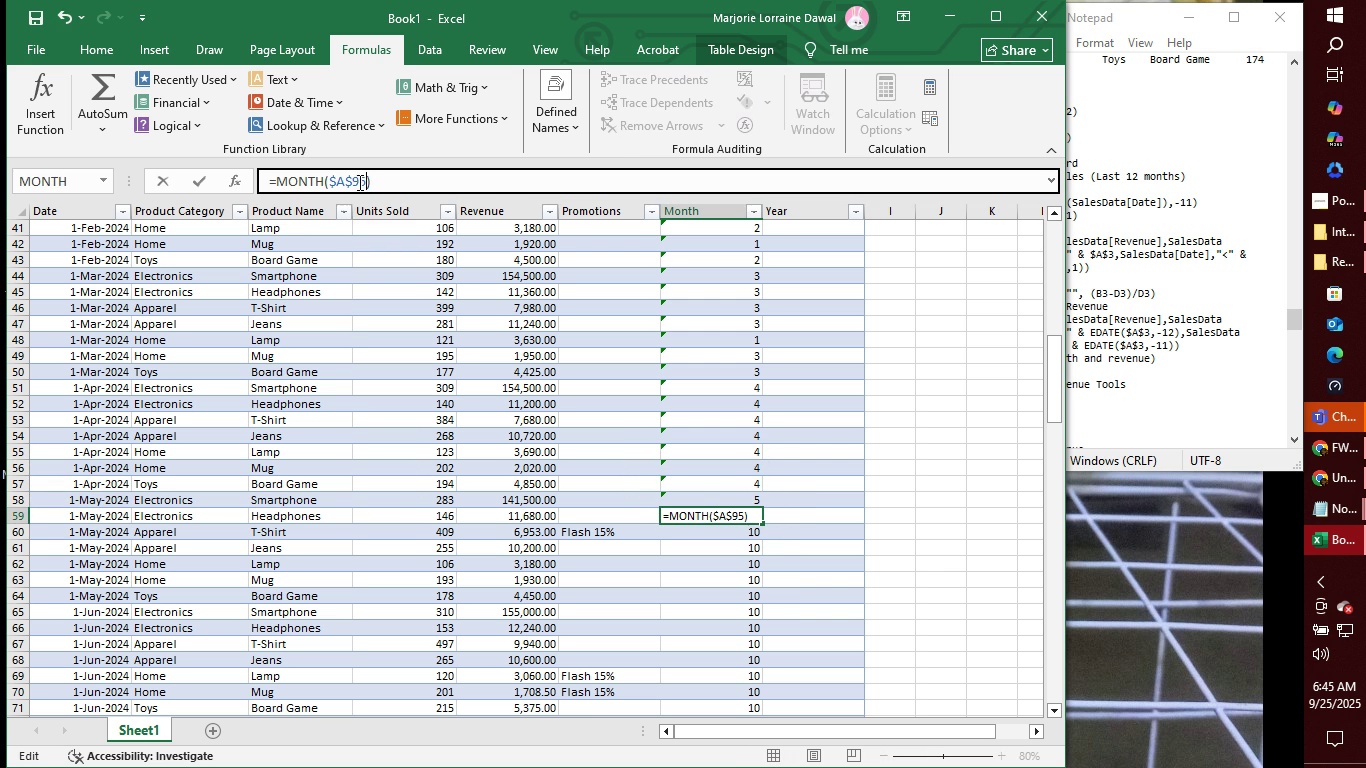 
key(Enter)
 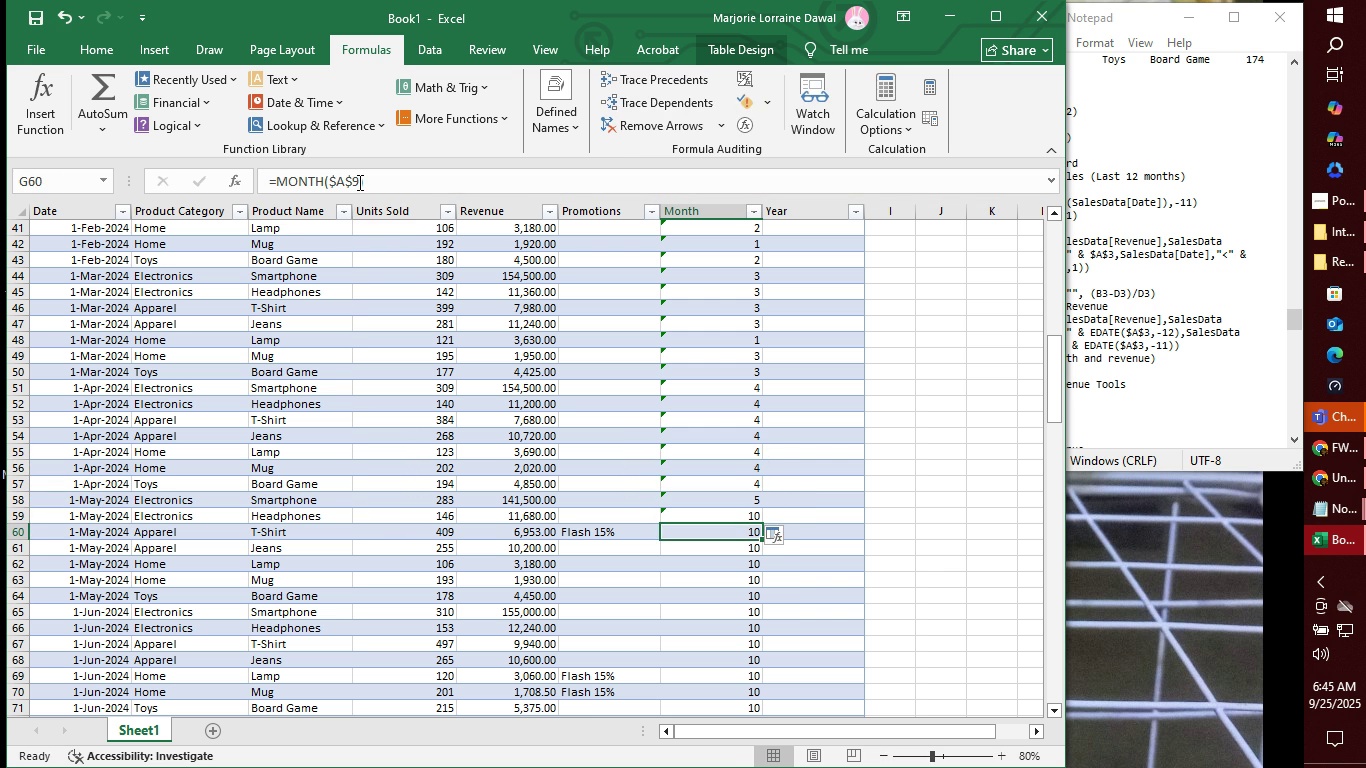 
left_click([359, 185])
 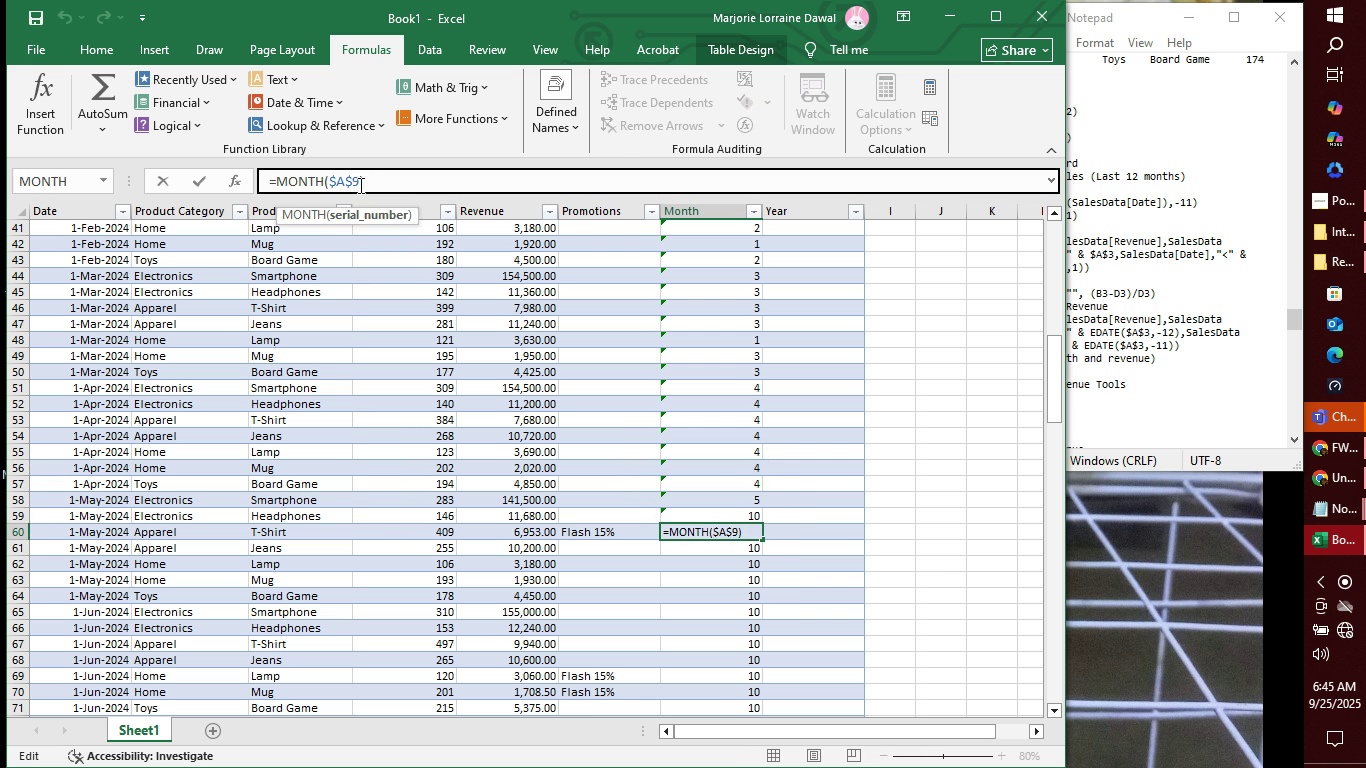 
key(Backspace)
type(60)
 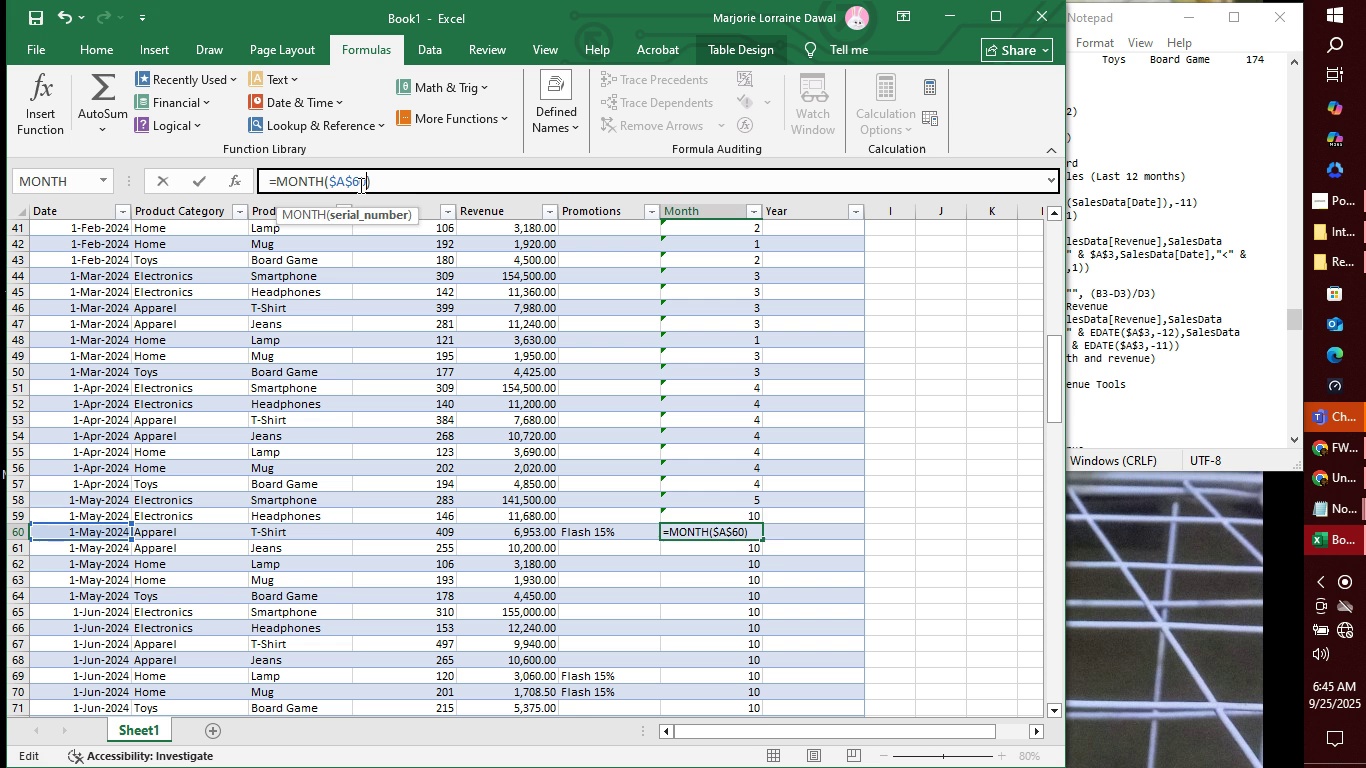 
key(Enter)
 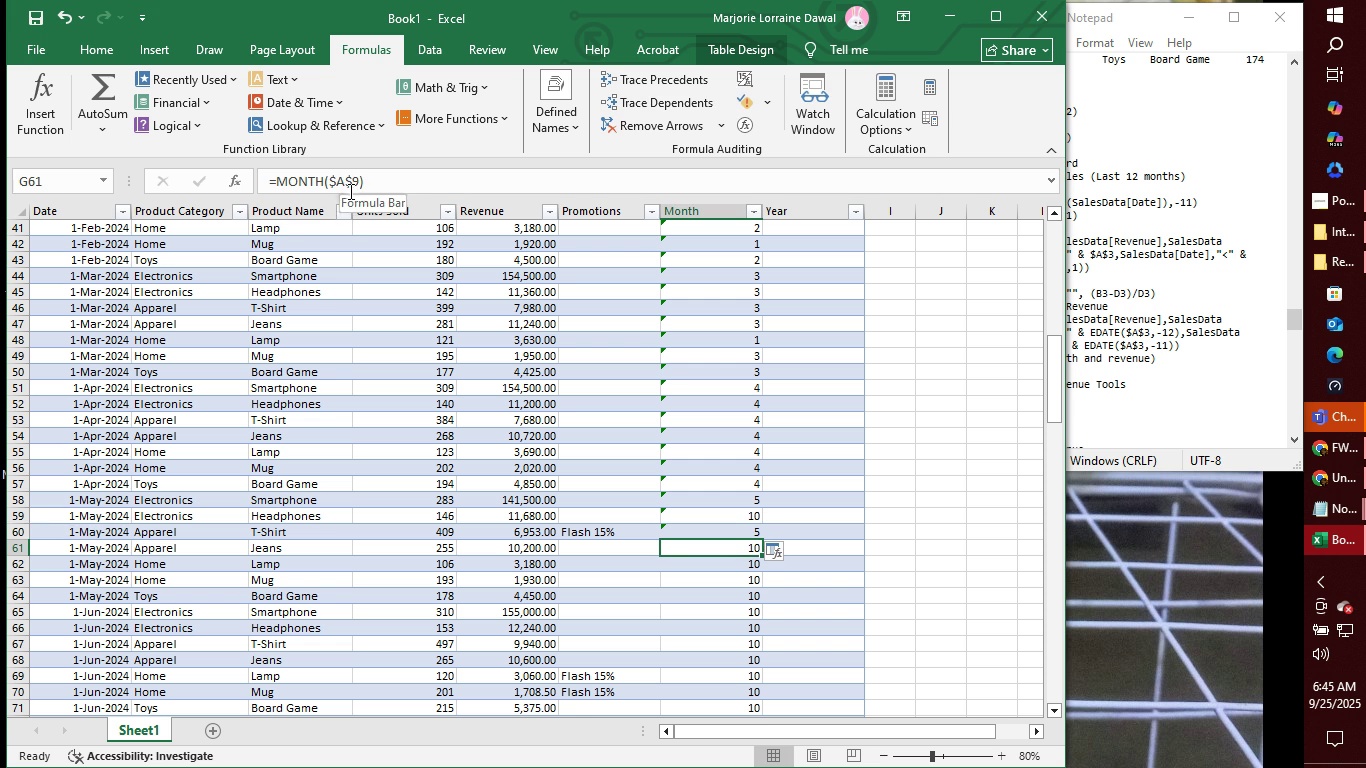 
left_click([357, 178])
 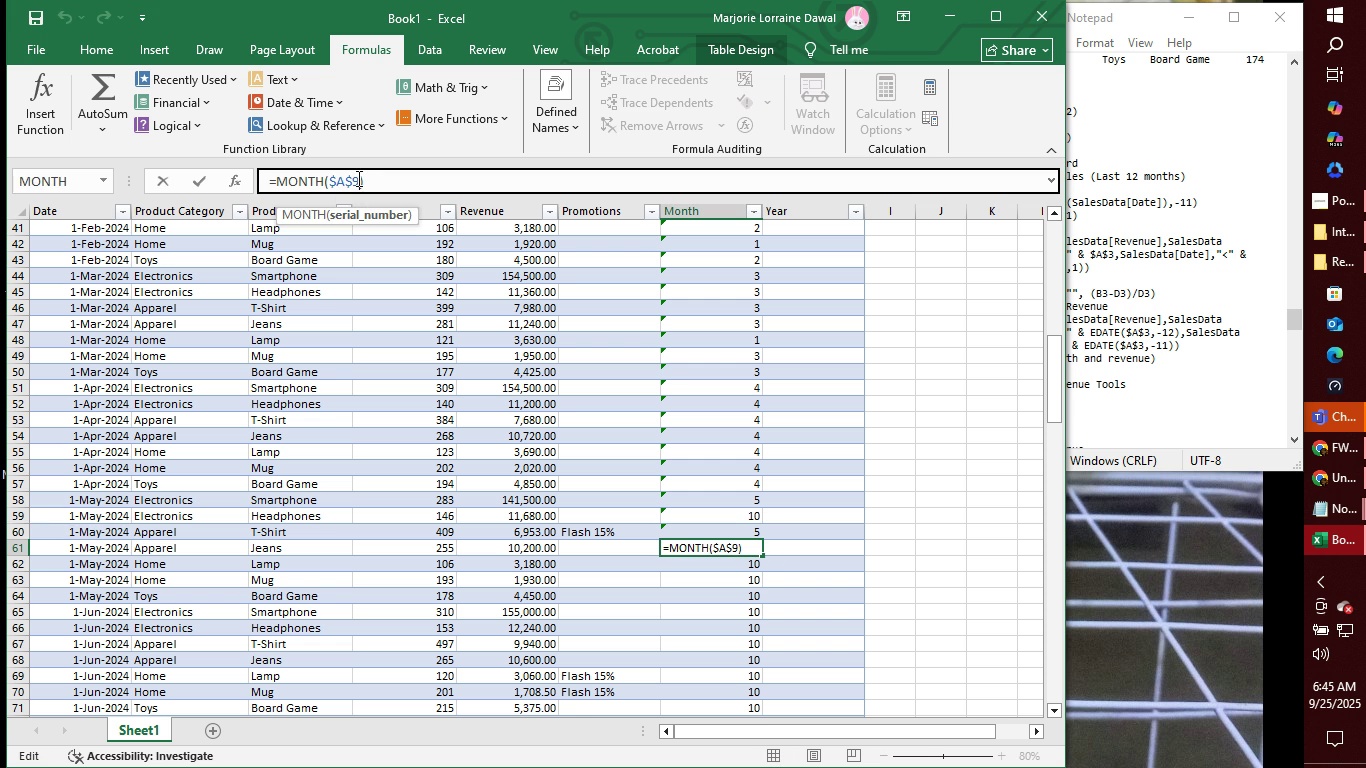 
key(Backspace)
type(61)
 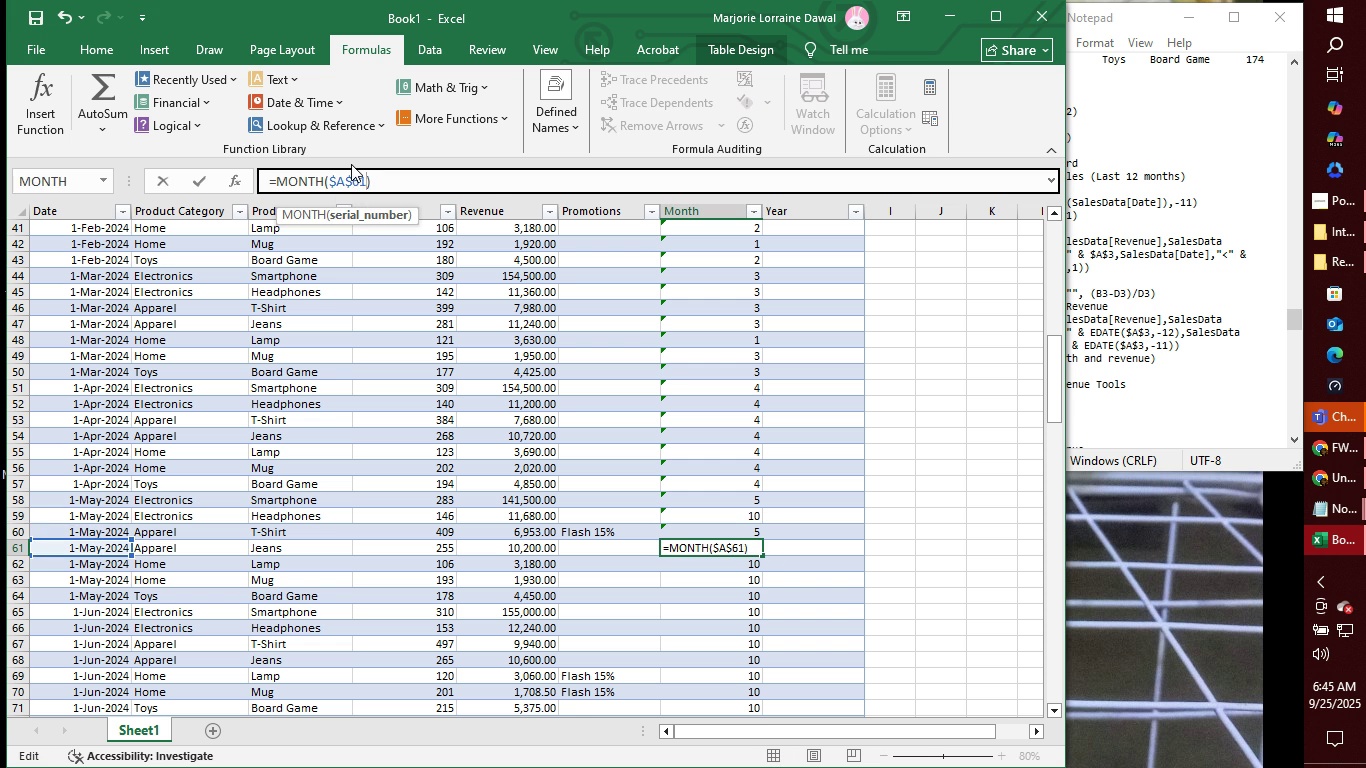 
key(Enter)
 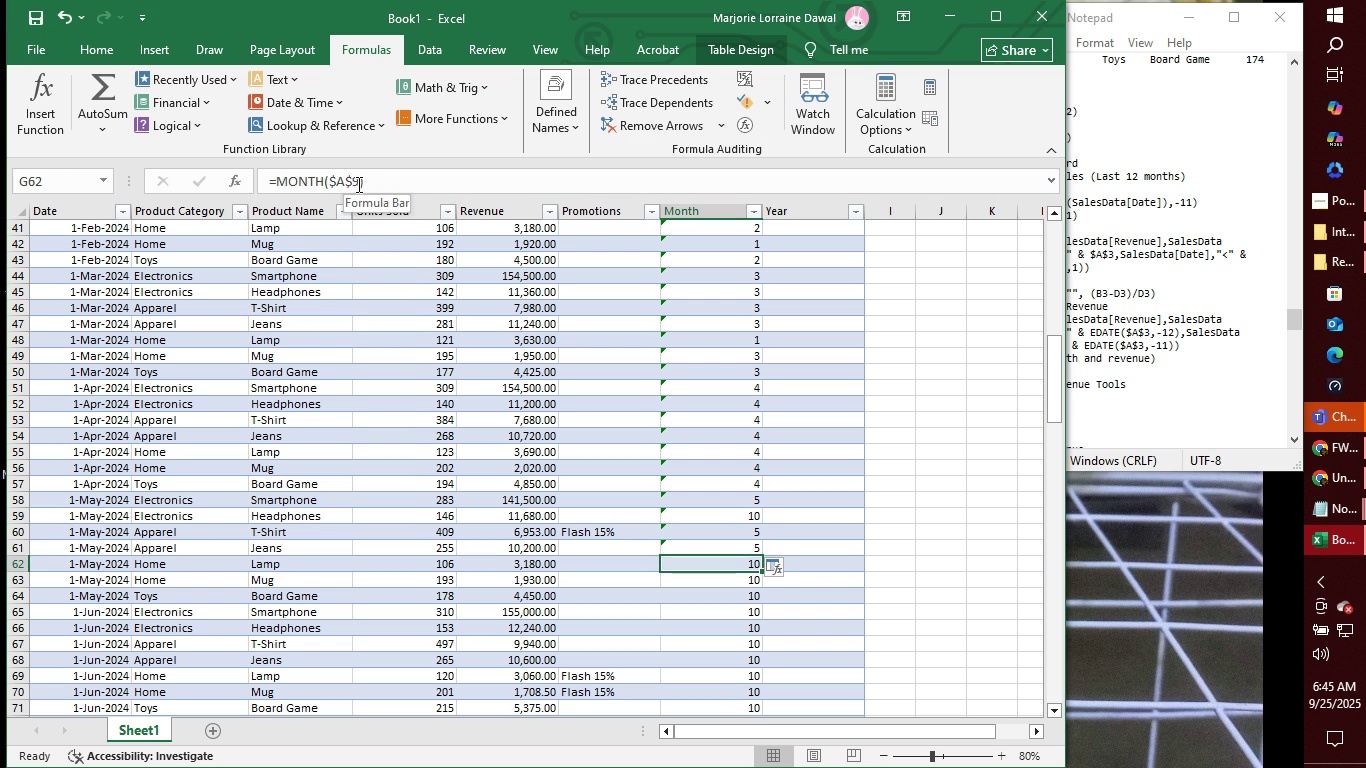 
left_click([357, 180])
 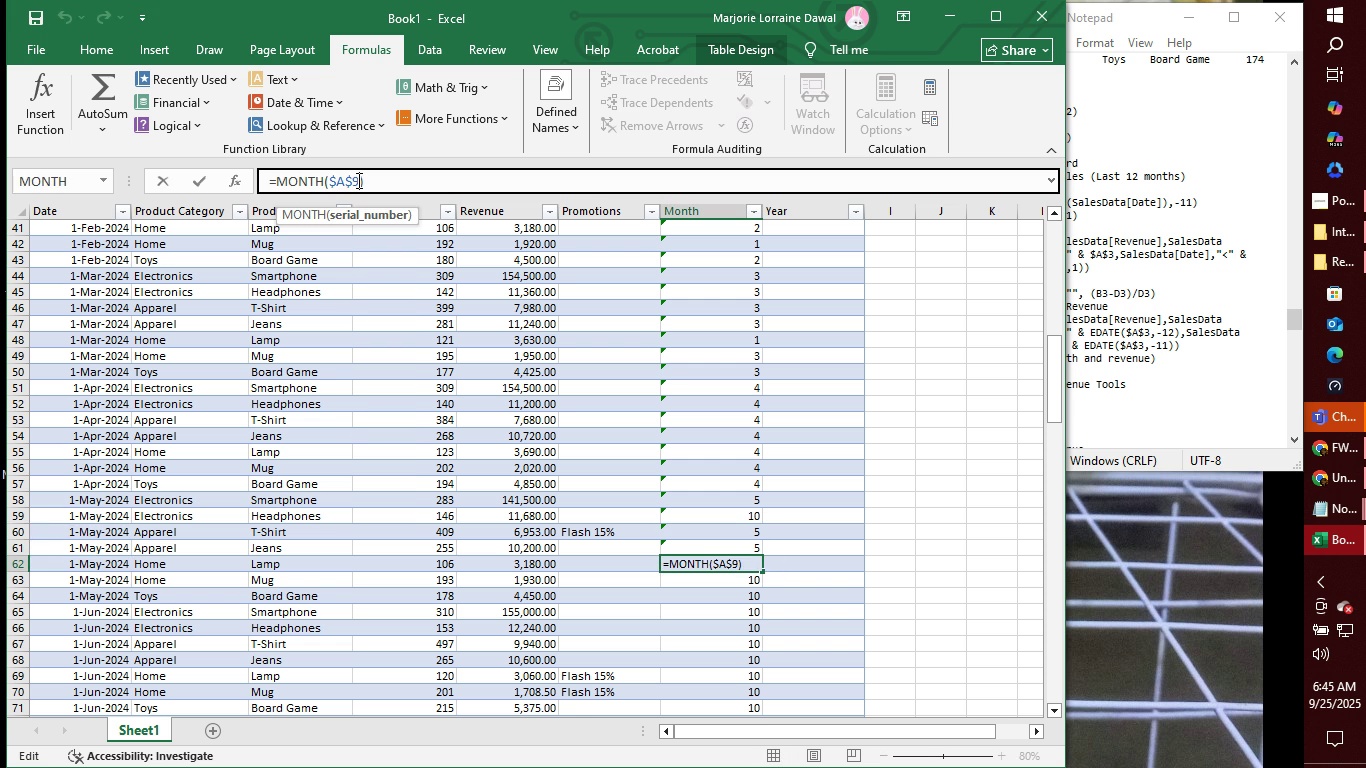 
key(Backspace)
type(62)
 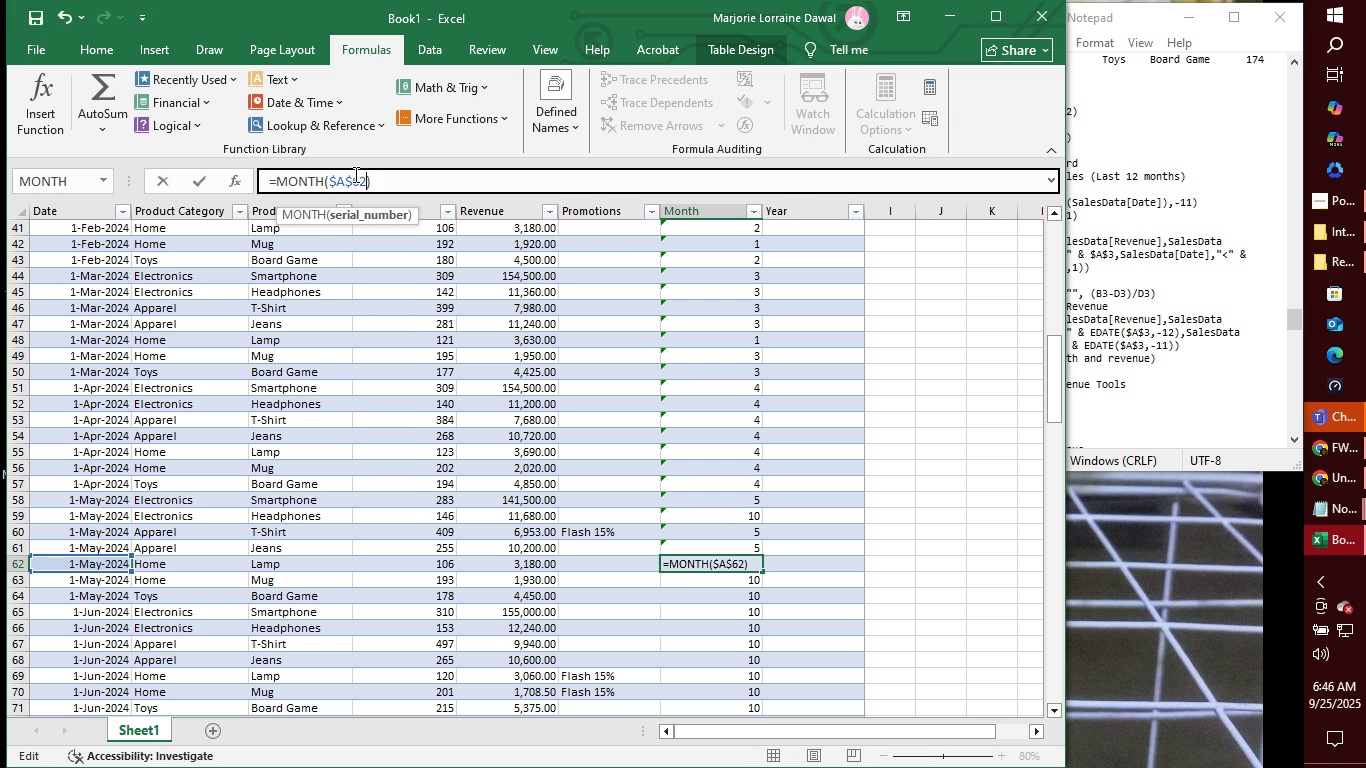 
key(Enter)
 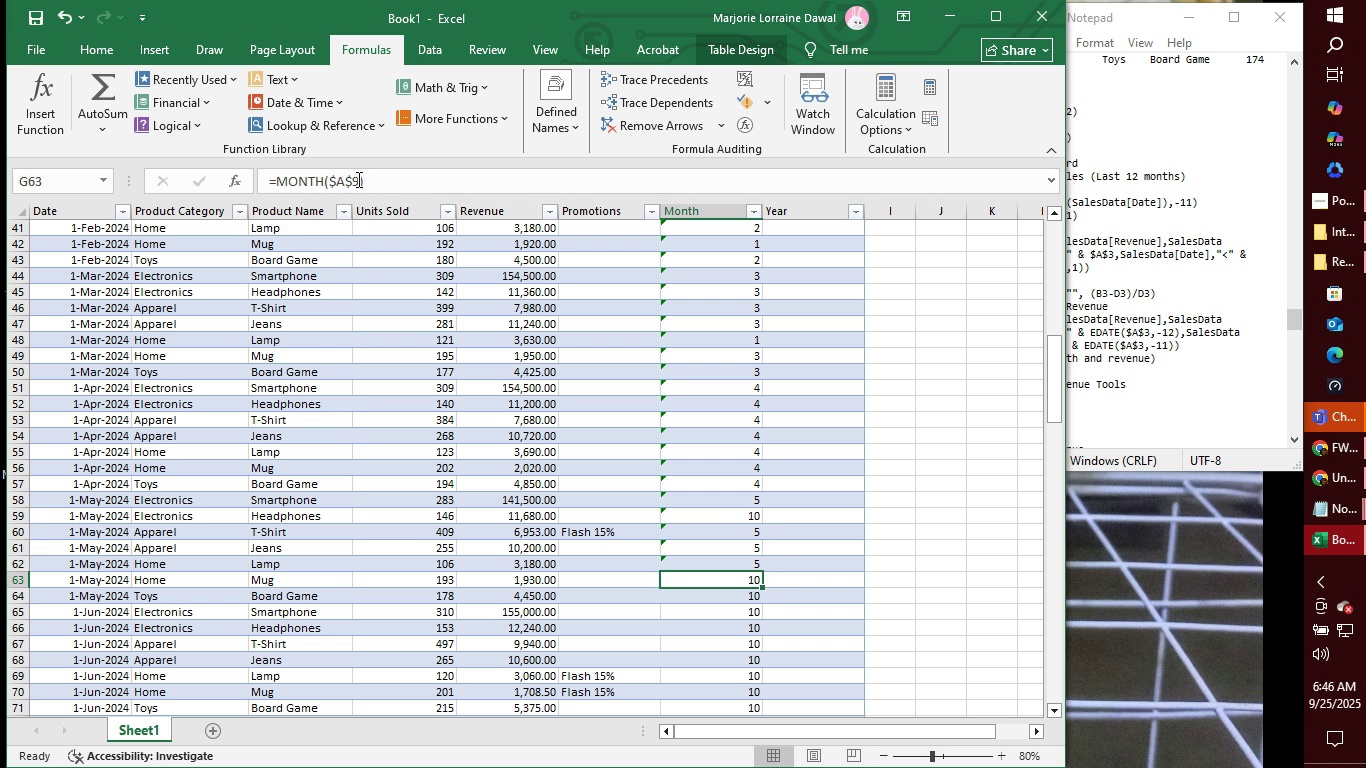 
left_click([357, 179])
 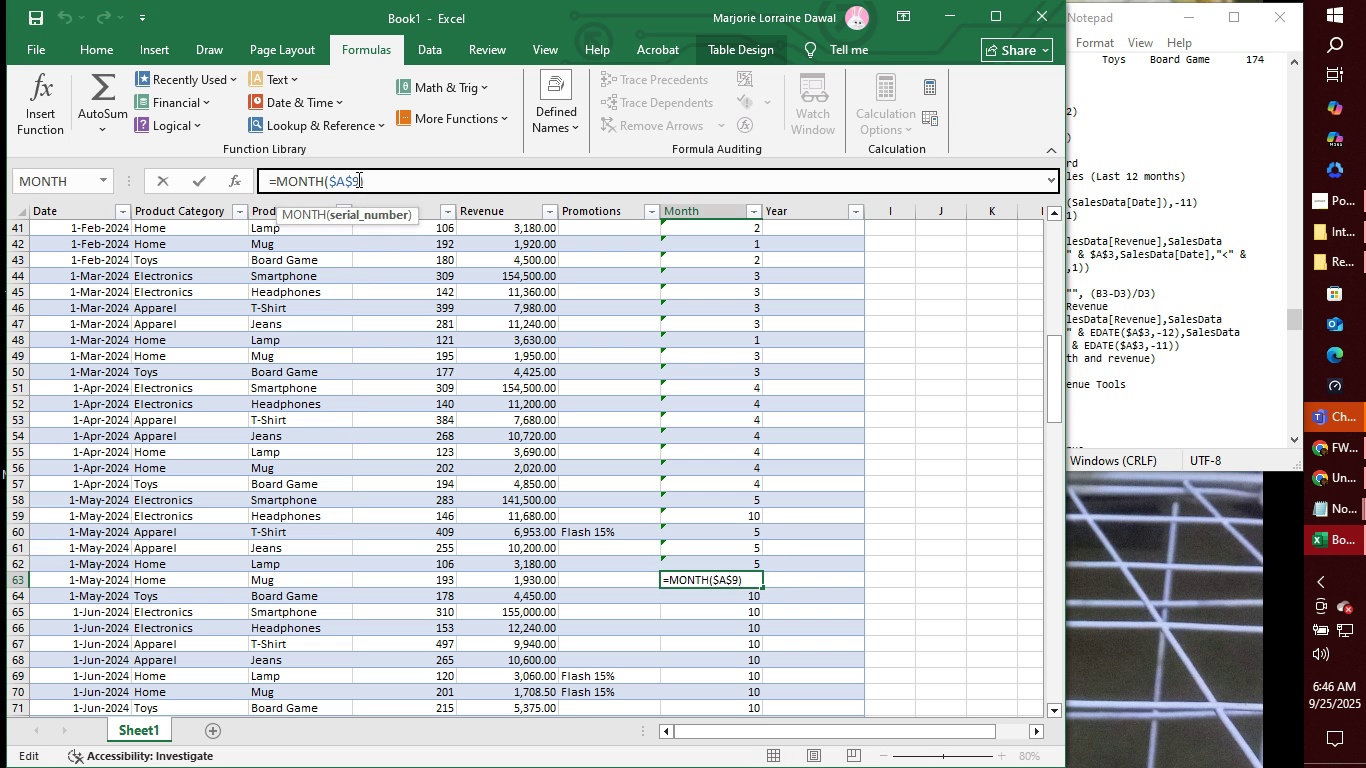 
key(Backspace)
type(63)
 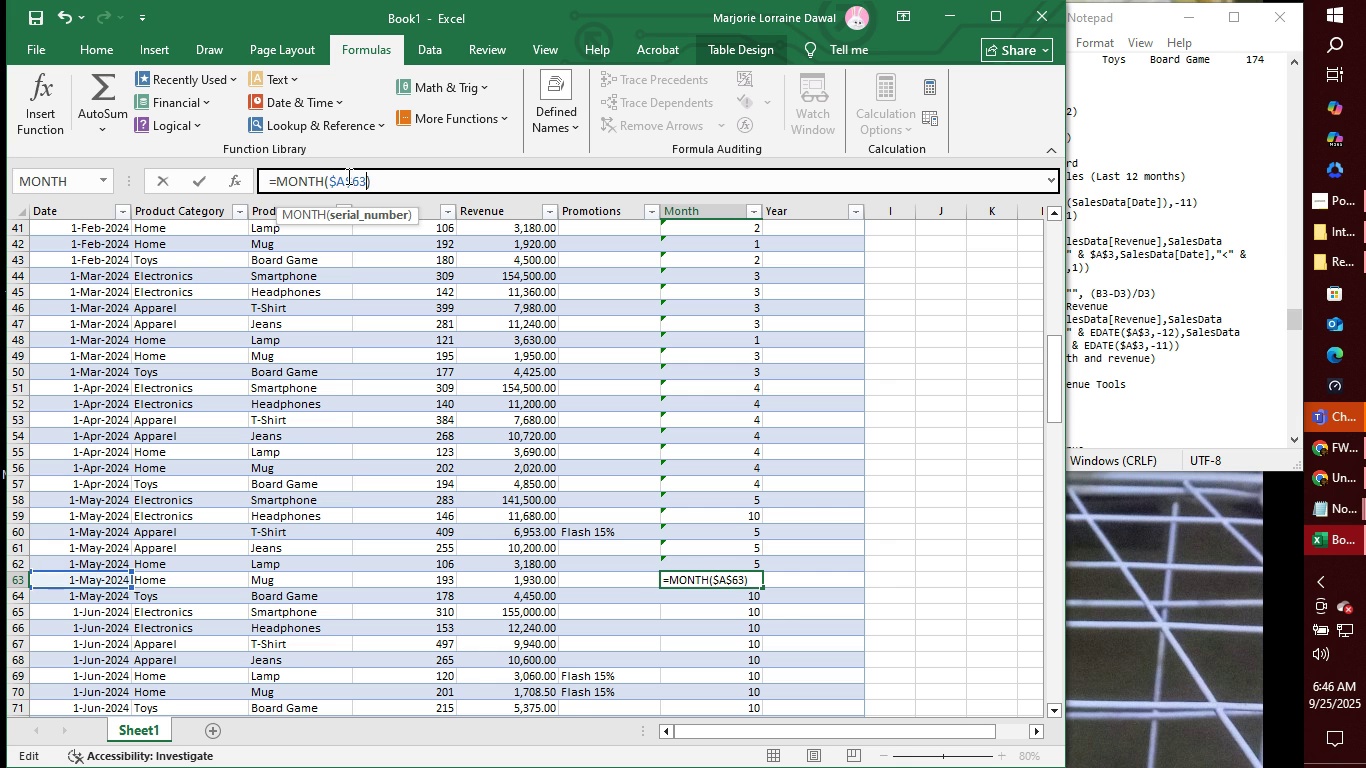 
key(Enter)
 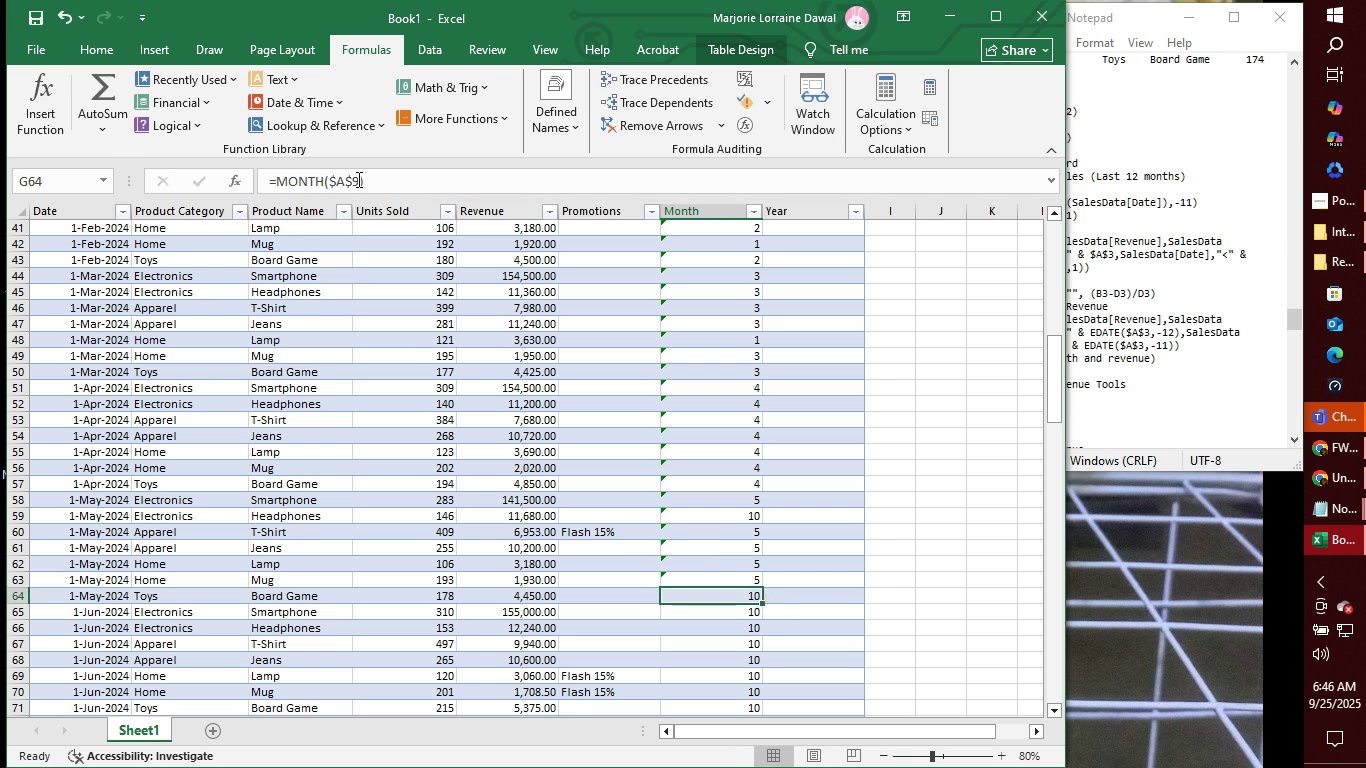 
left_click([357, 179])
 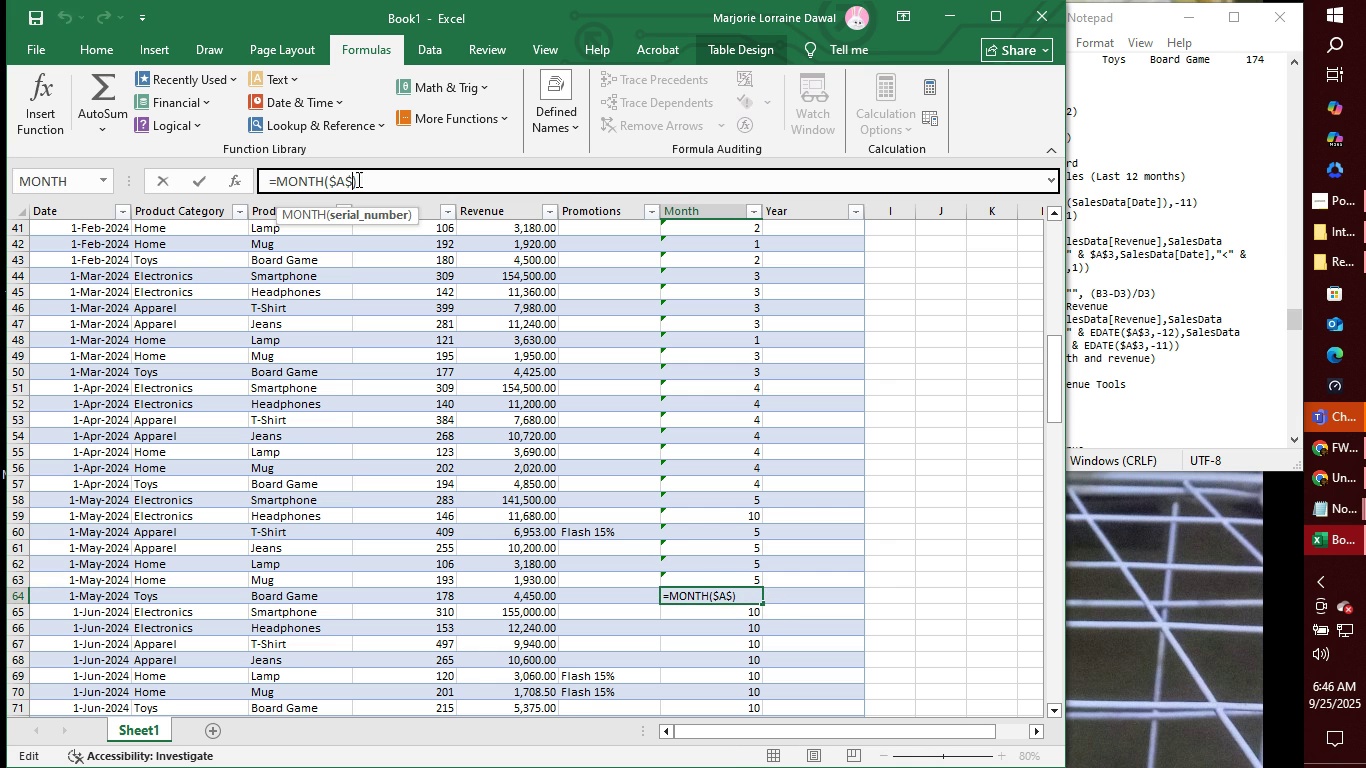 
key(Backspace)
type(64)
 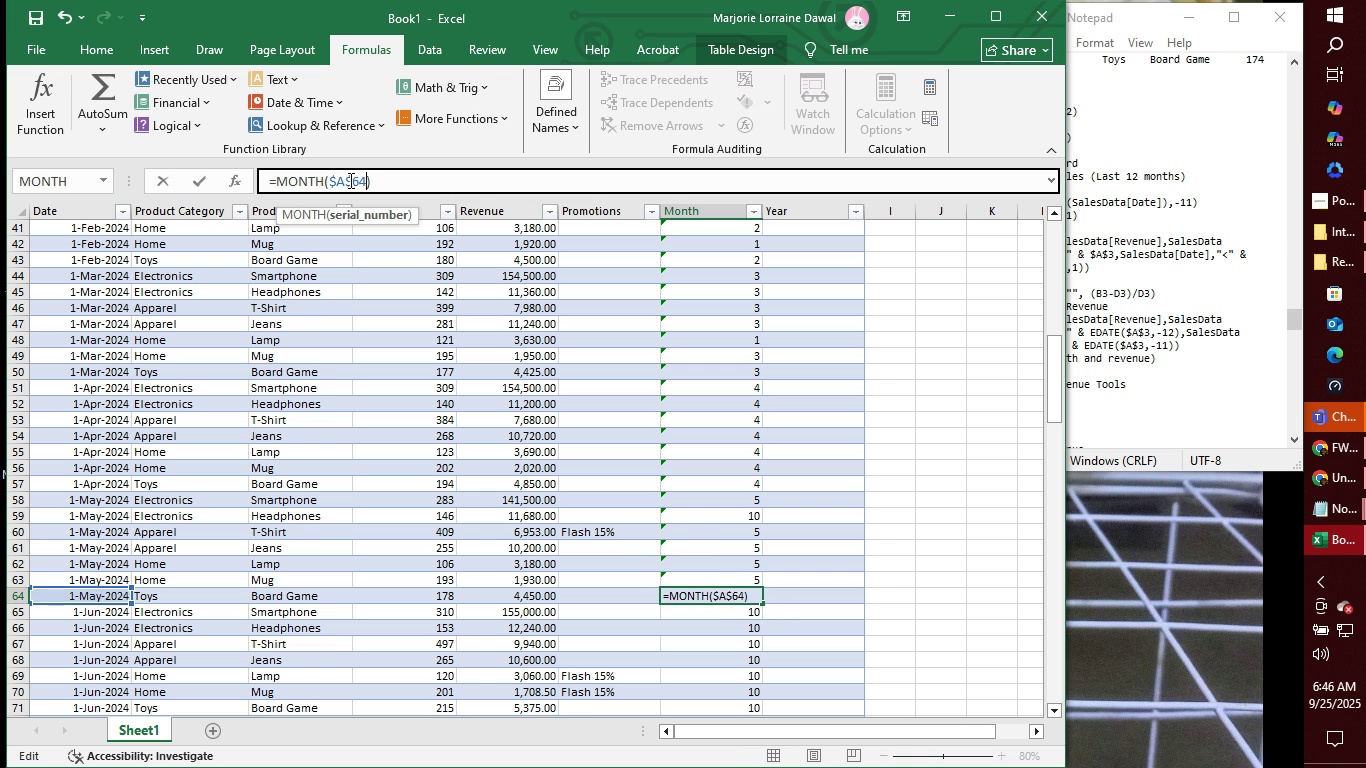 
key(Enter)